 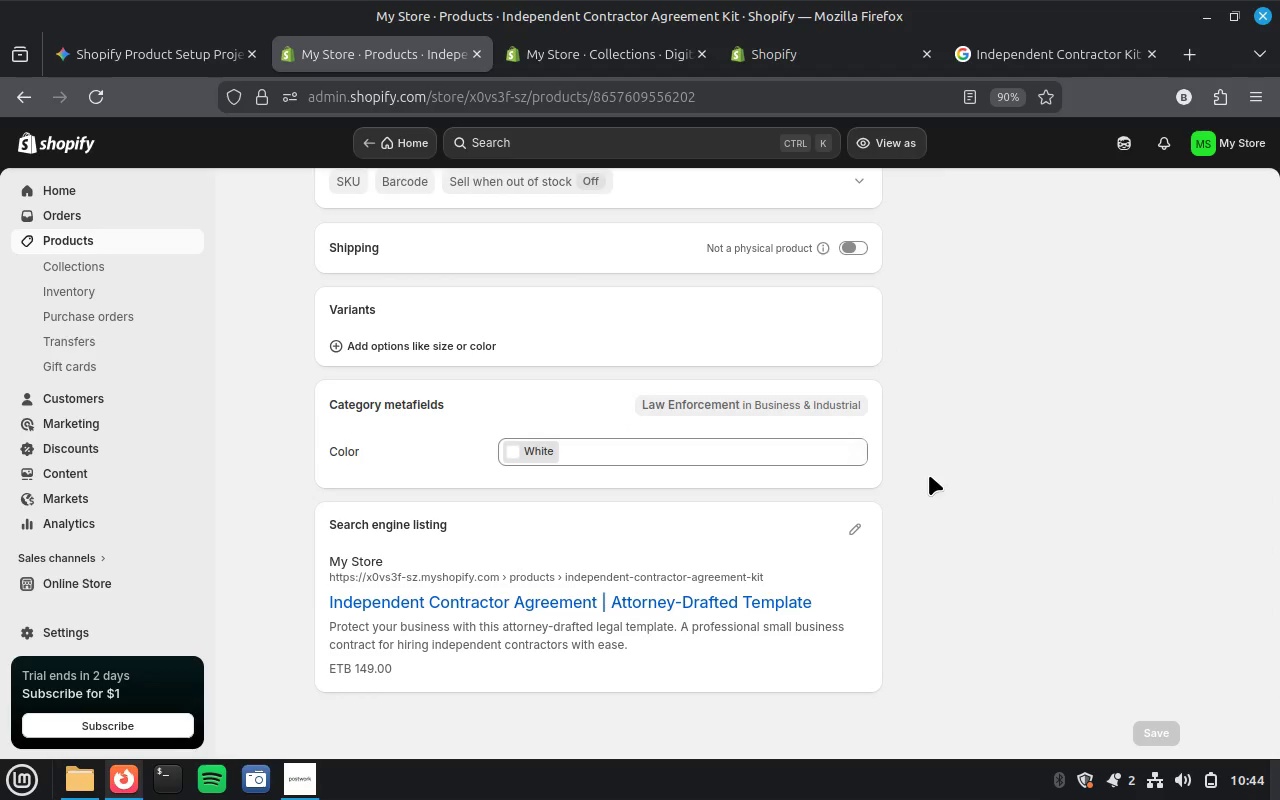 
scroll: coordinate [929, 475], scroll_direction: up, amount: 14.0
 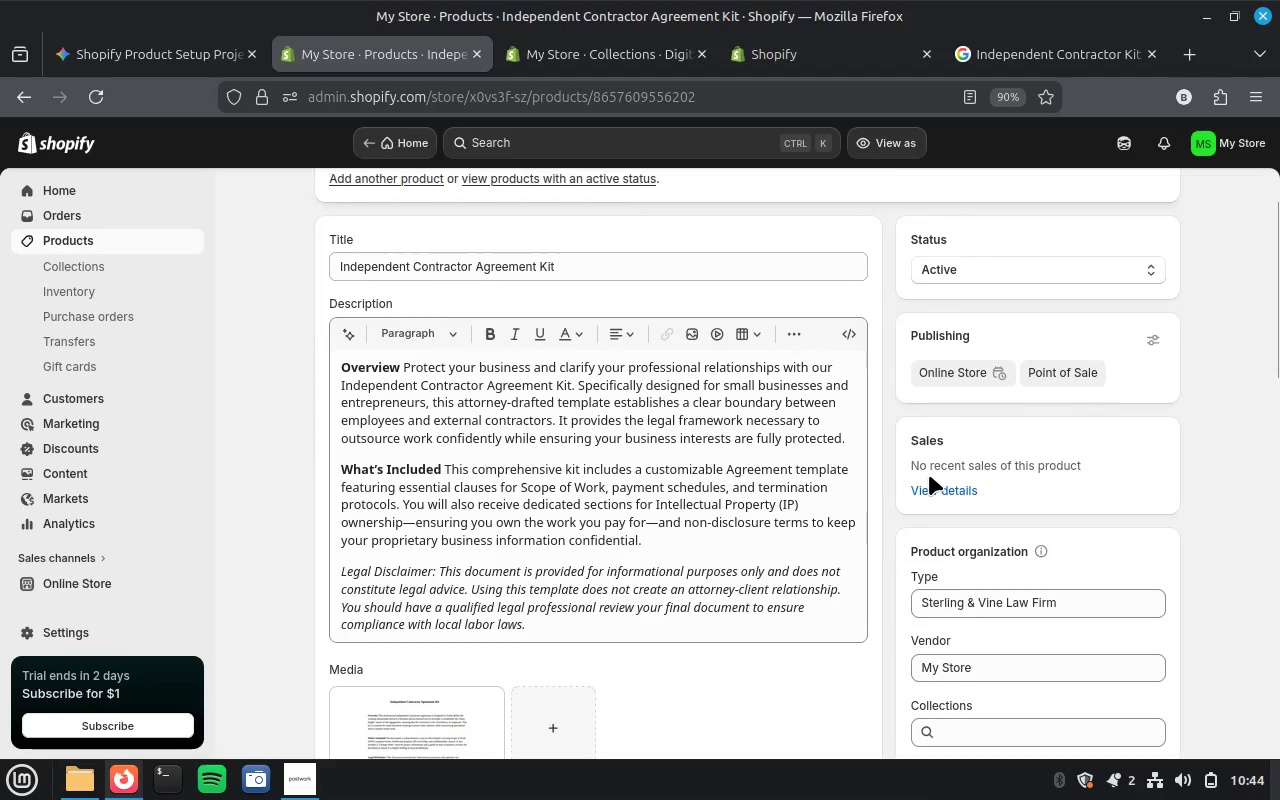 
scroll: coordinate [929, 475], scroll_direction: down, amount: 3.0
 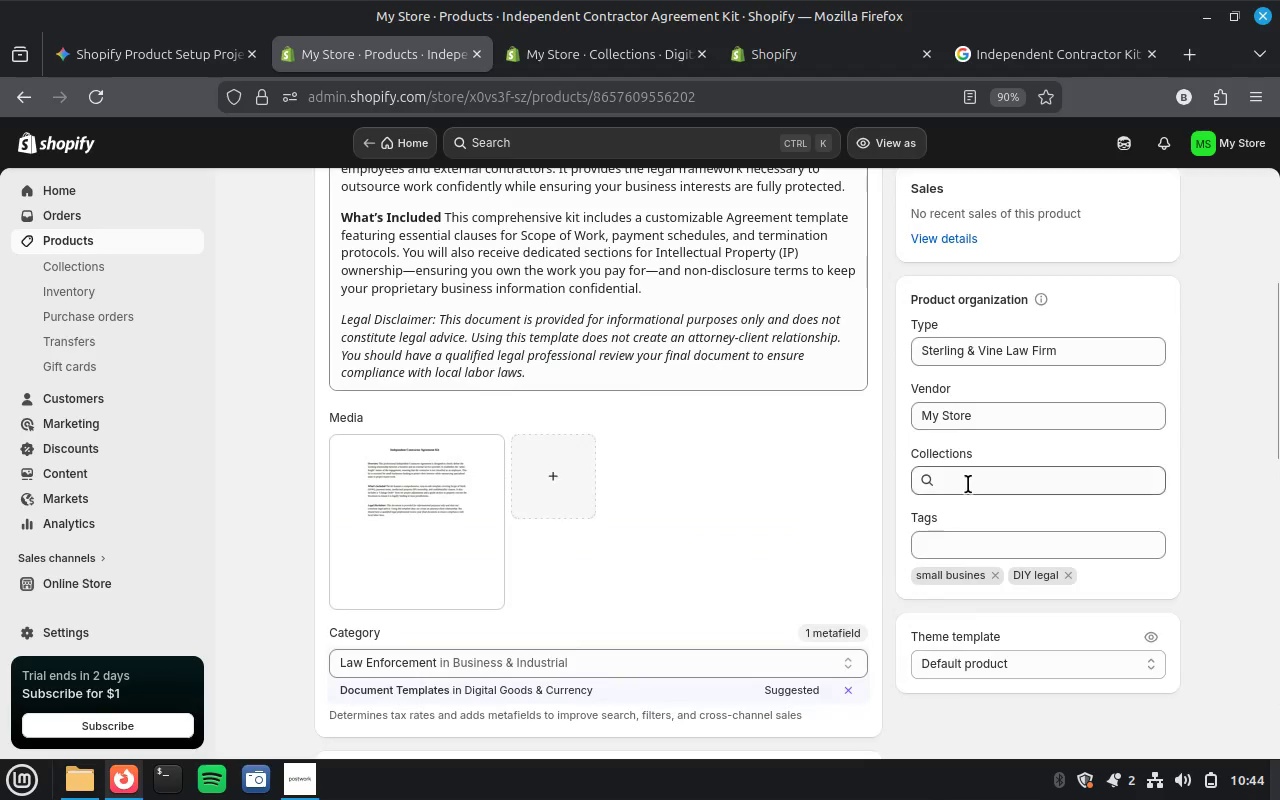 
left_click([968, 484])
 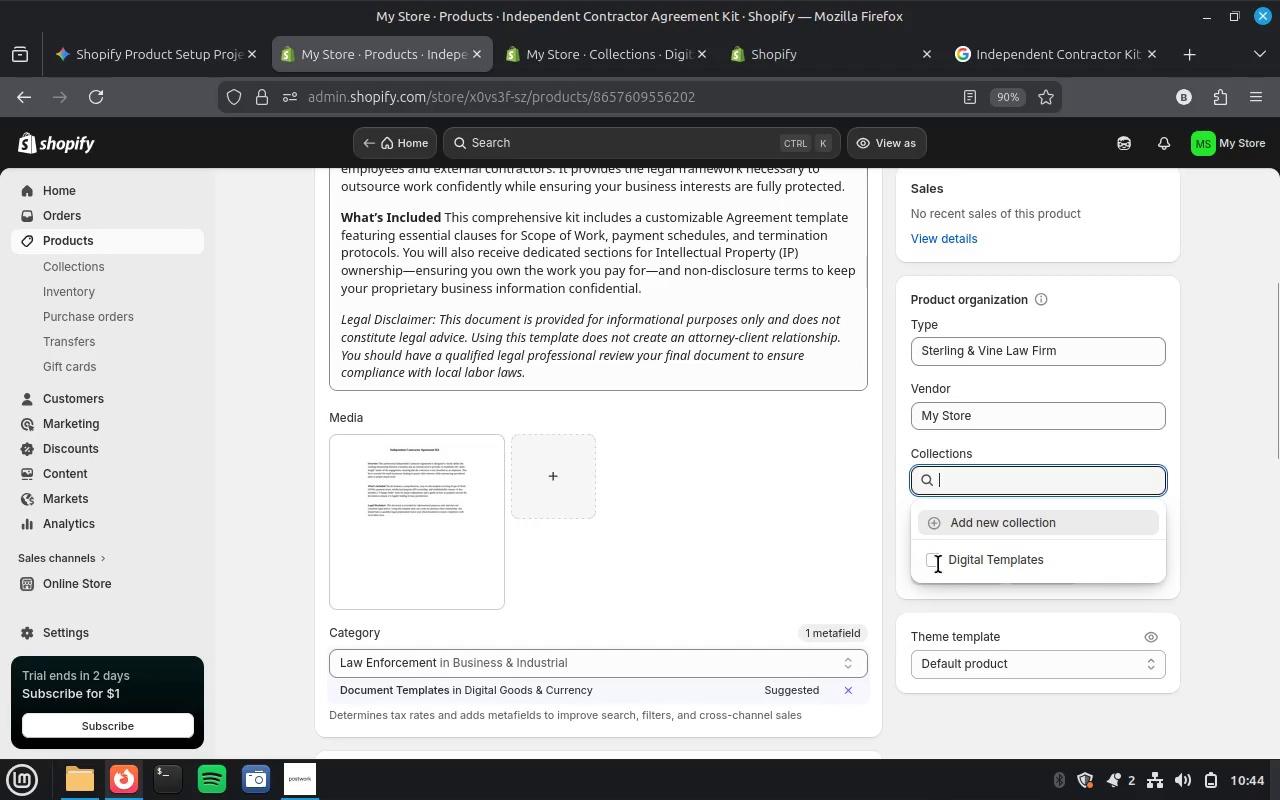 
left_click([938, 564])
 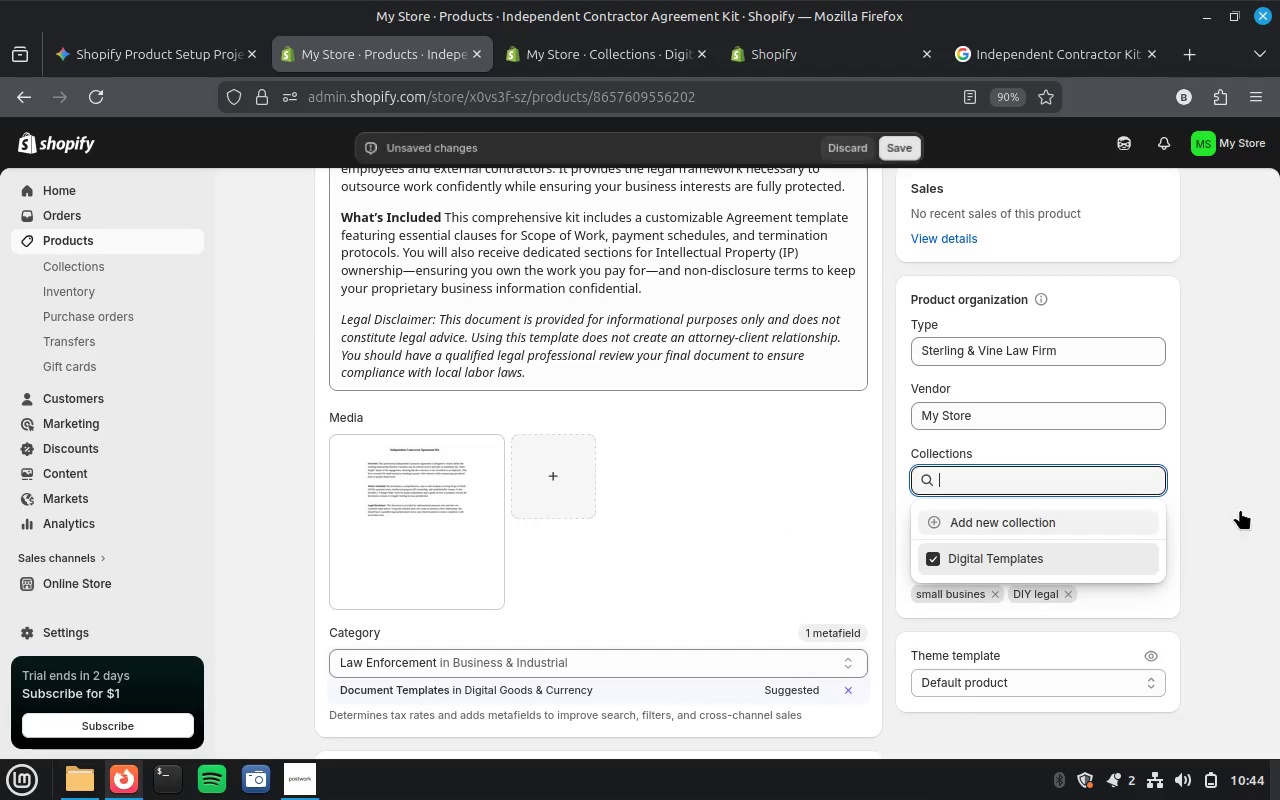 
left_click([1249, 508])
 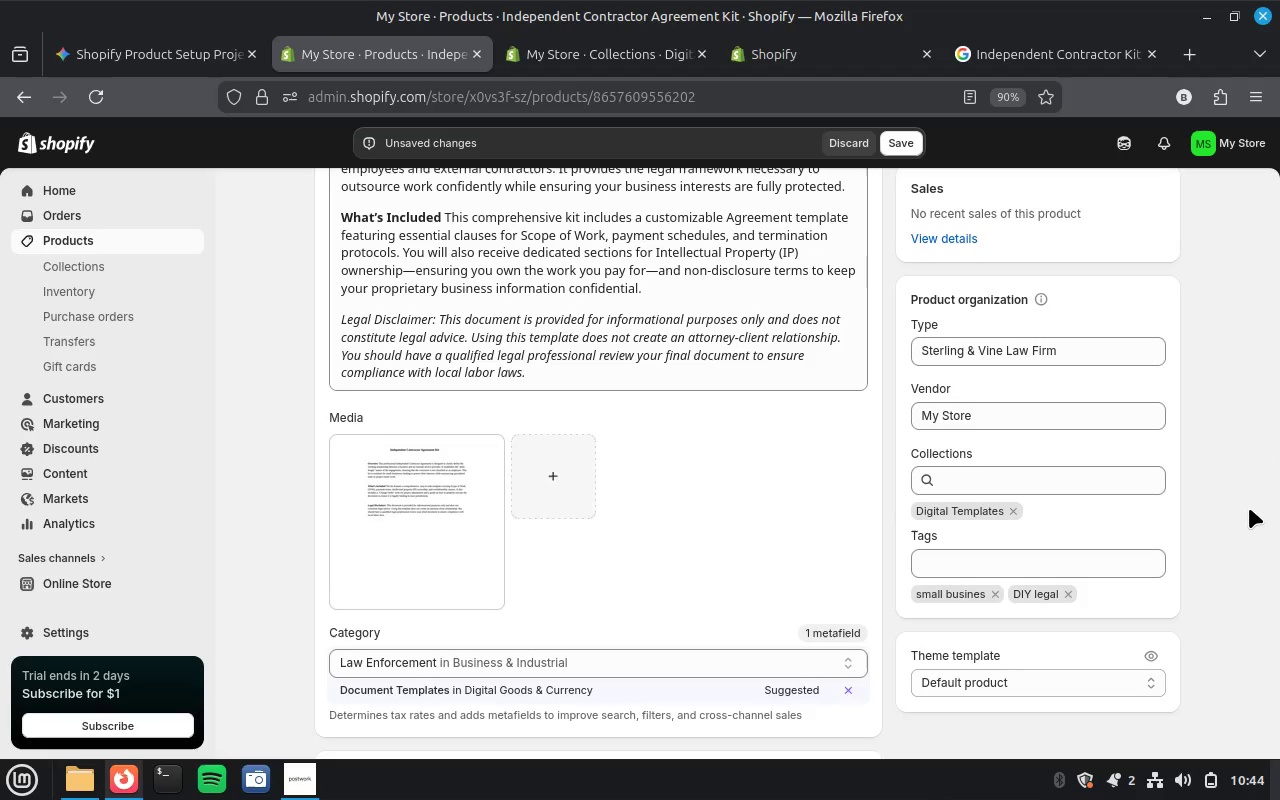 
scroll: coordinate [1249, 508], scroll_direction: up, amount: 3.0
 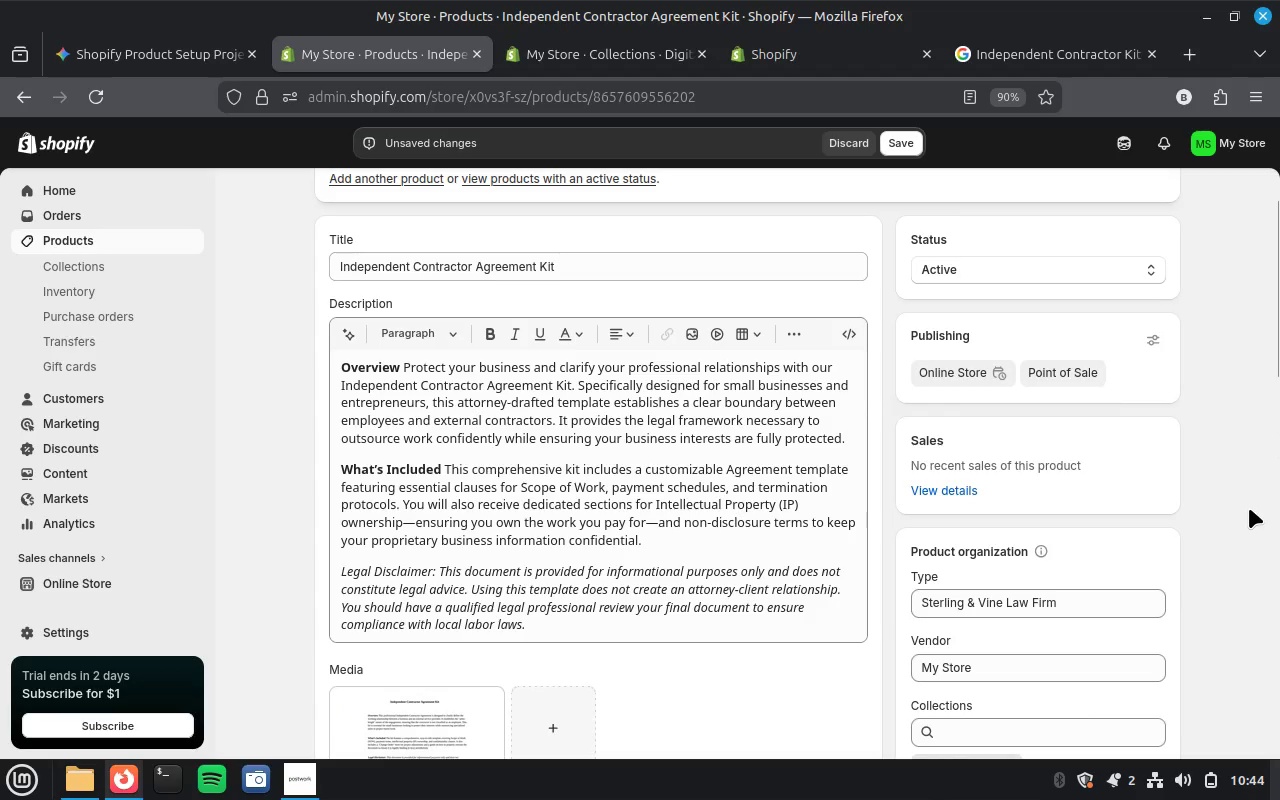 
scroll: coordinate [1249, 508], scroll_direction: down, amount: 9.0
 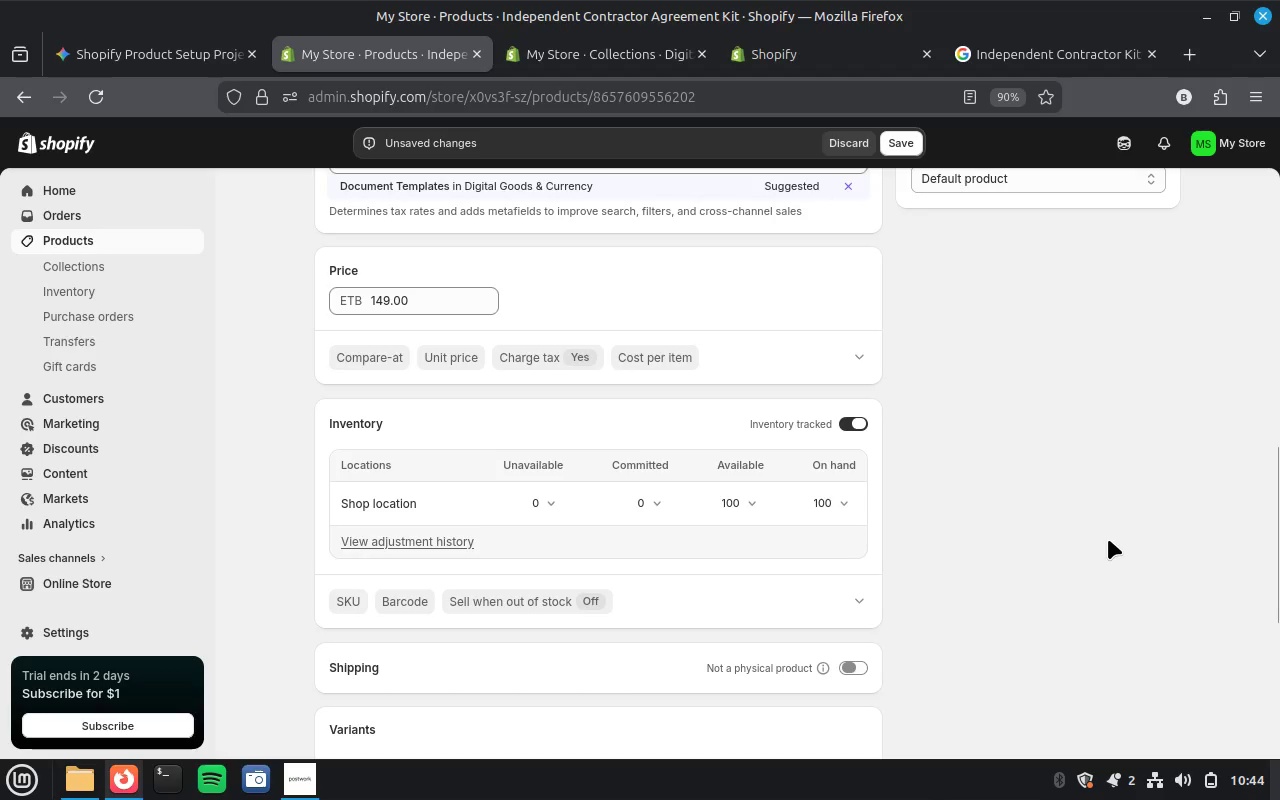 
wait(6.89)
 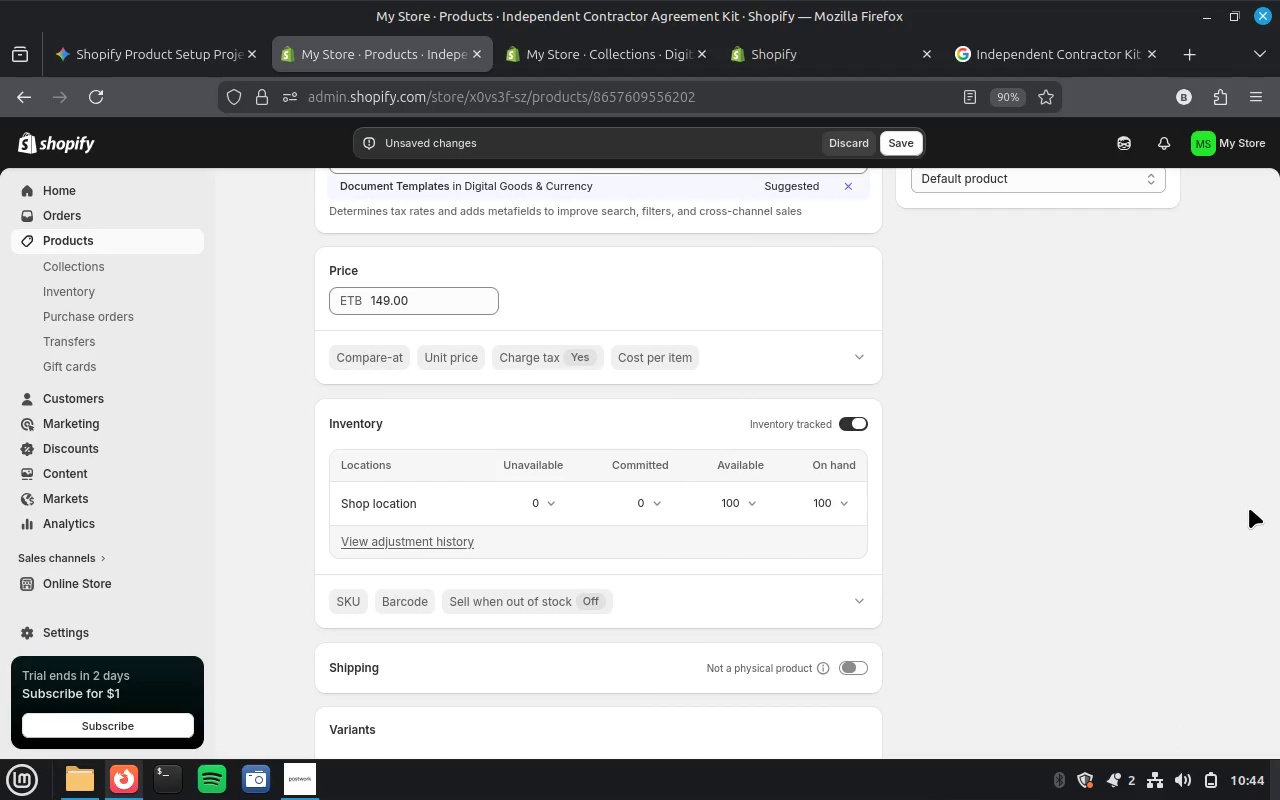 
scroll: coordinate [1108, 539], scroll_direction: down, amount: 7.0
 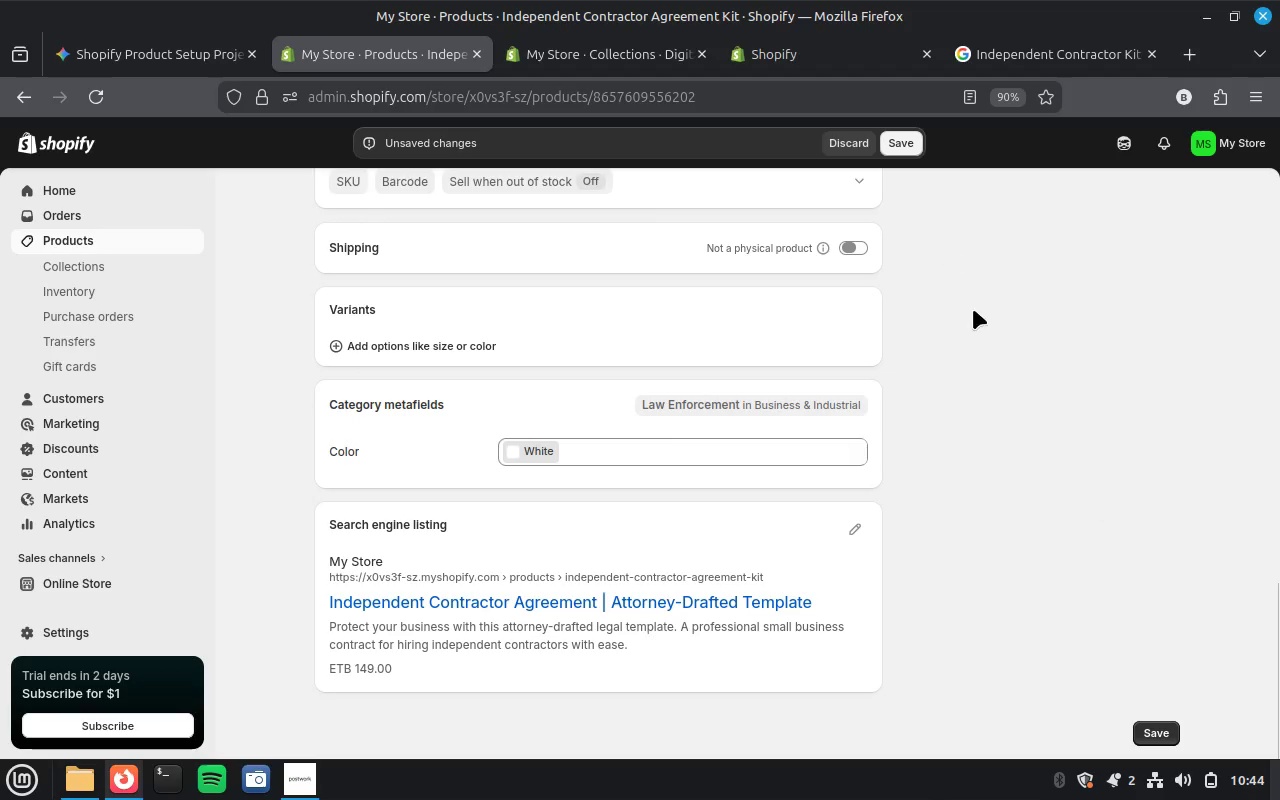 
scroll: coordinate [973, 309], scroll_direction: up, amount: 20.0
 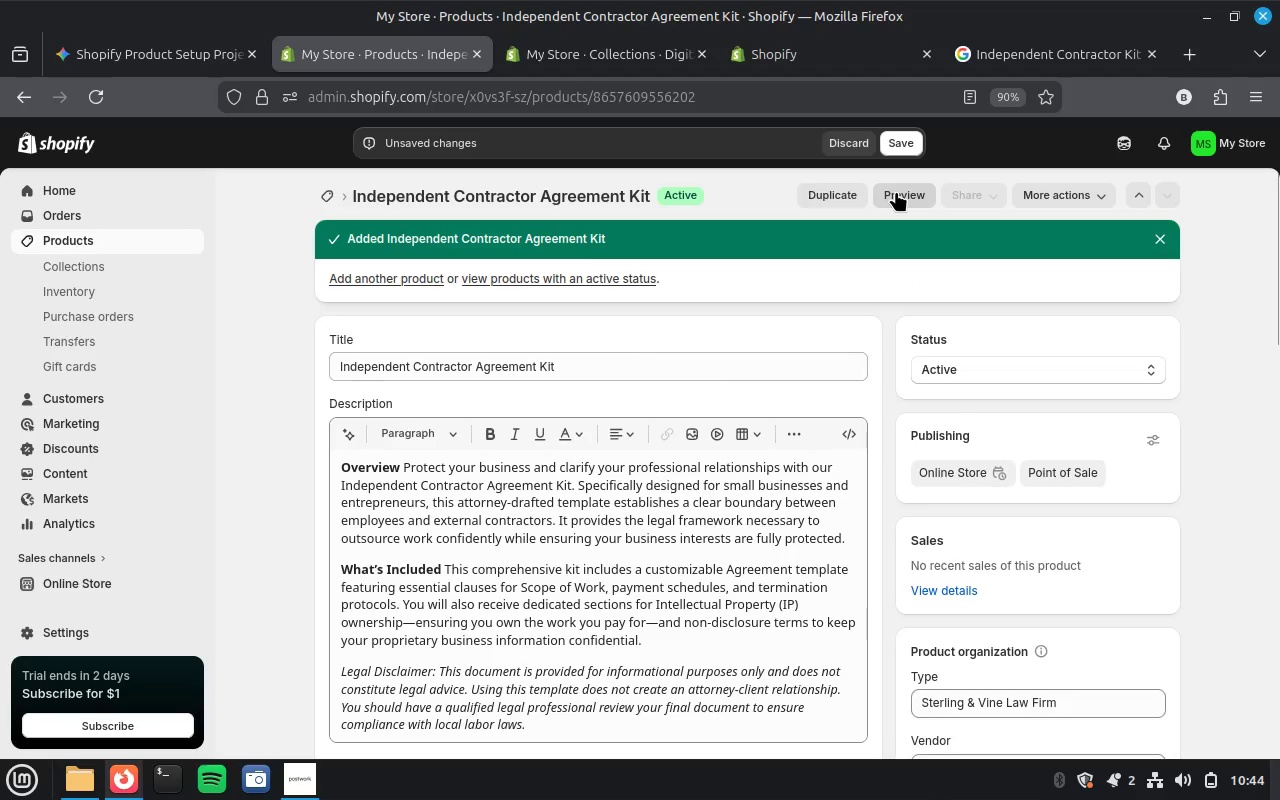 
right_click([896, 191])
 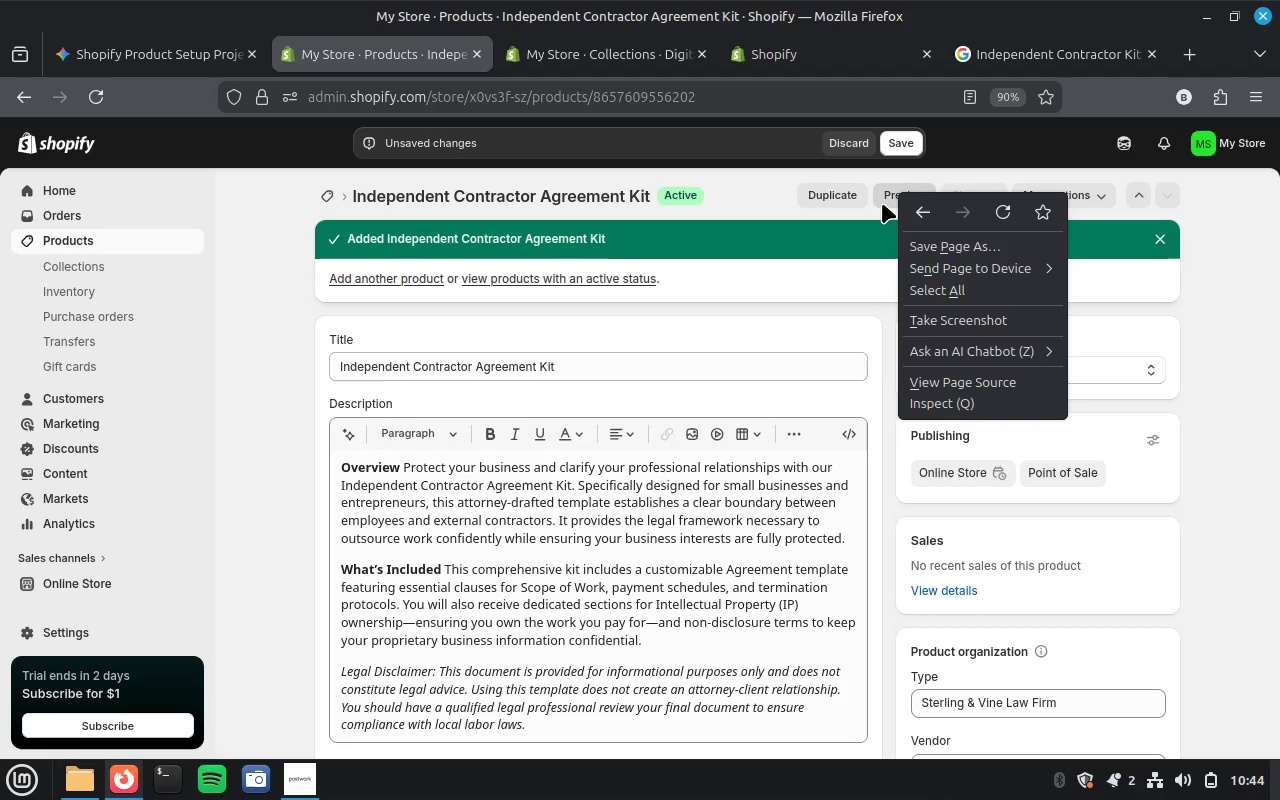 
left_click([884, 199])
 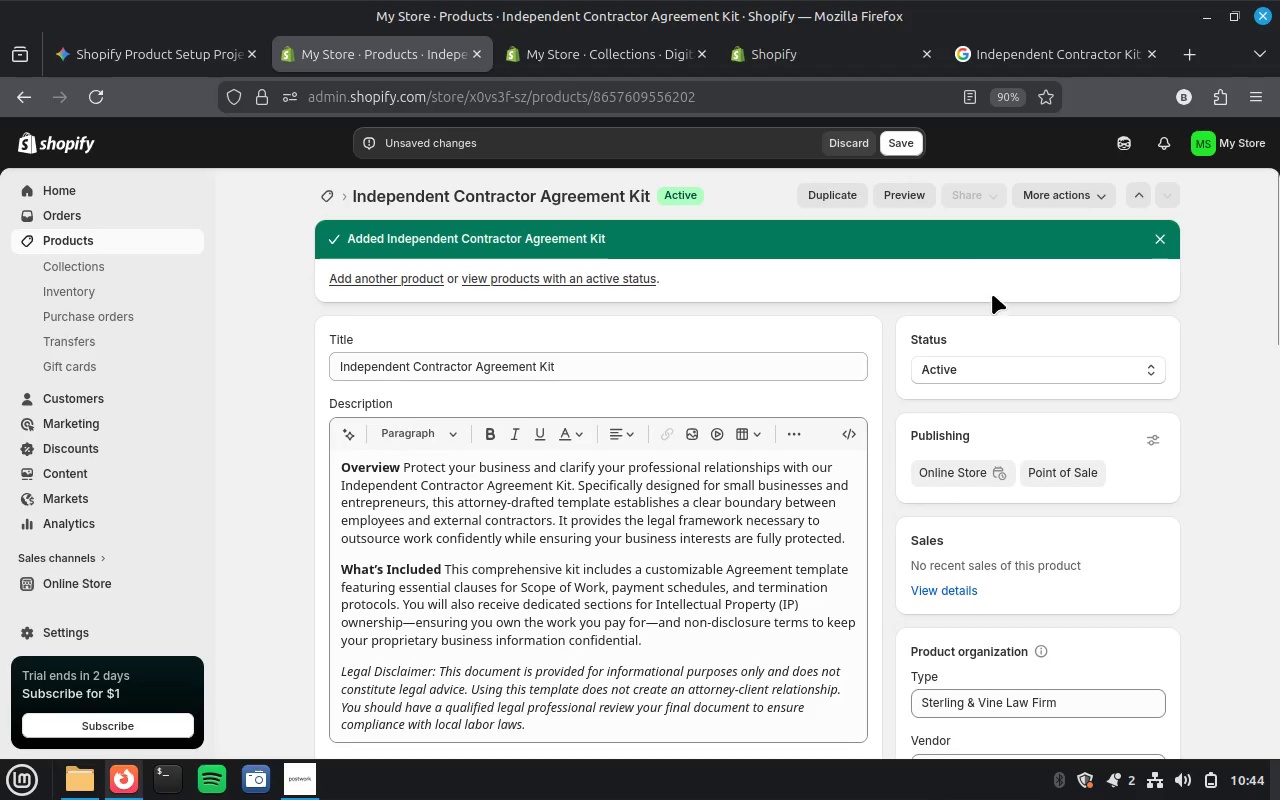 
wait(6.21)
 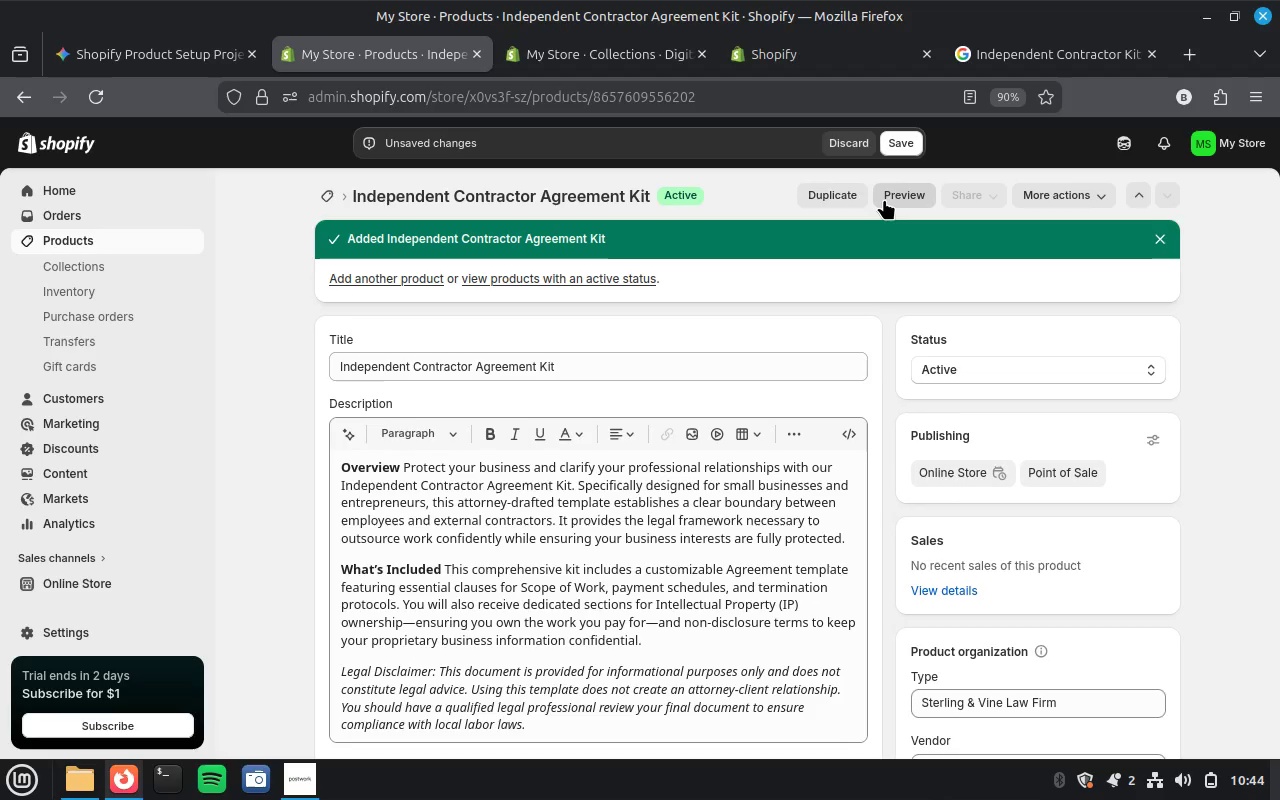 
left_click([908, 186])
 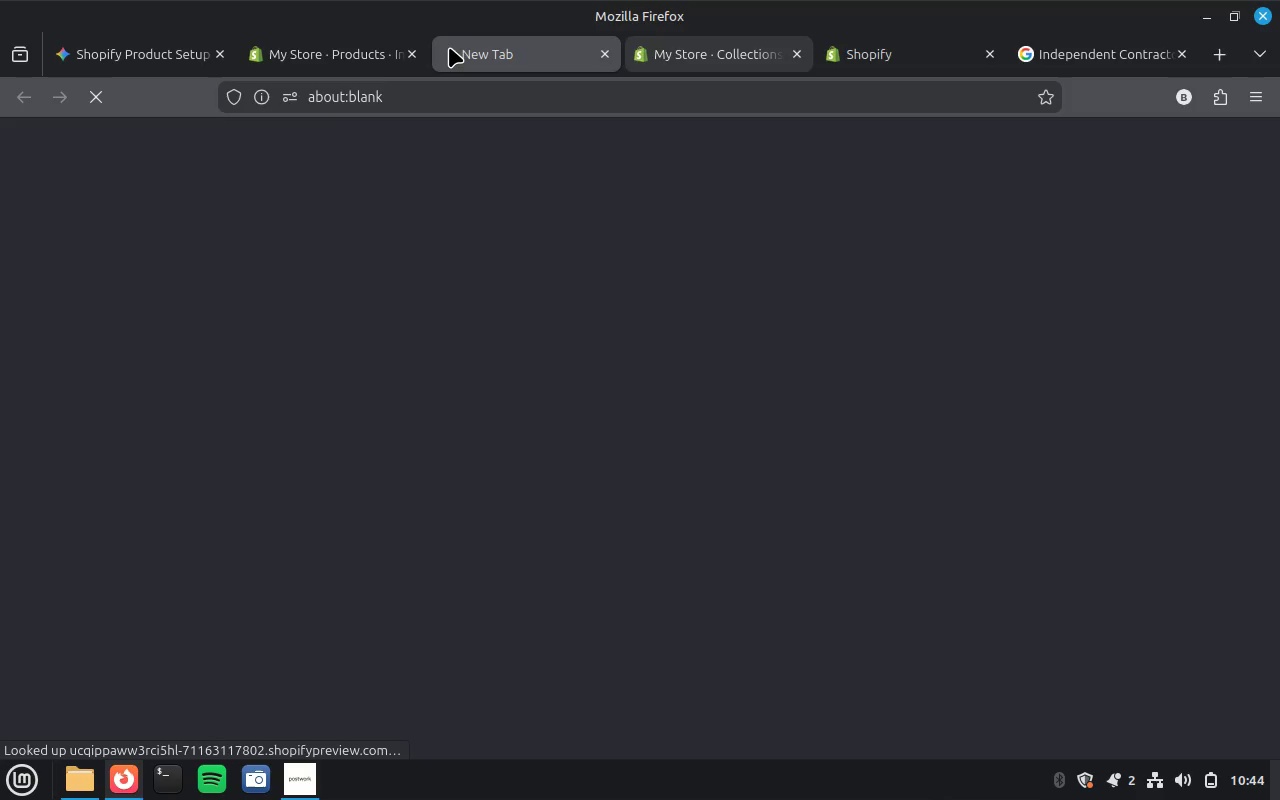 
left_click([344, 53])
 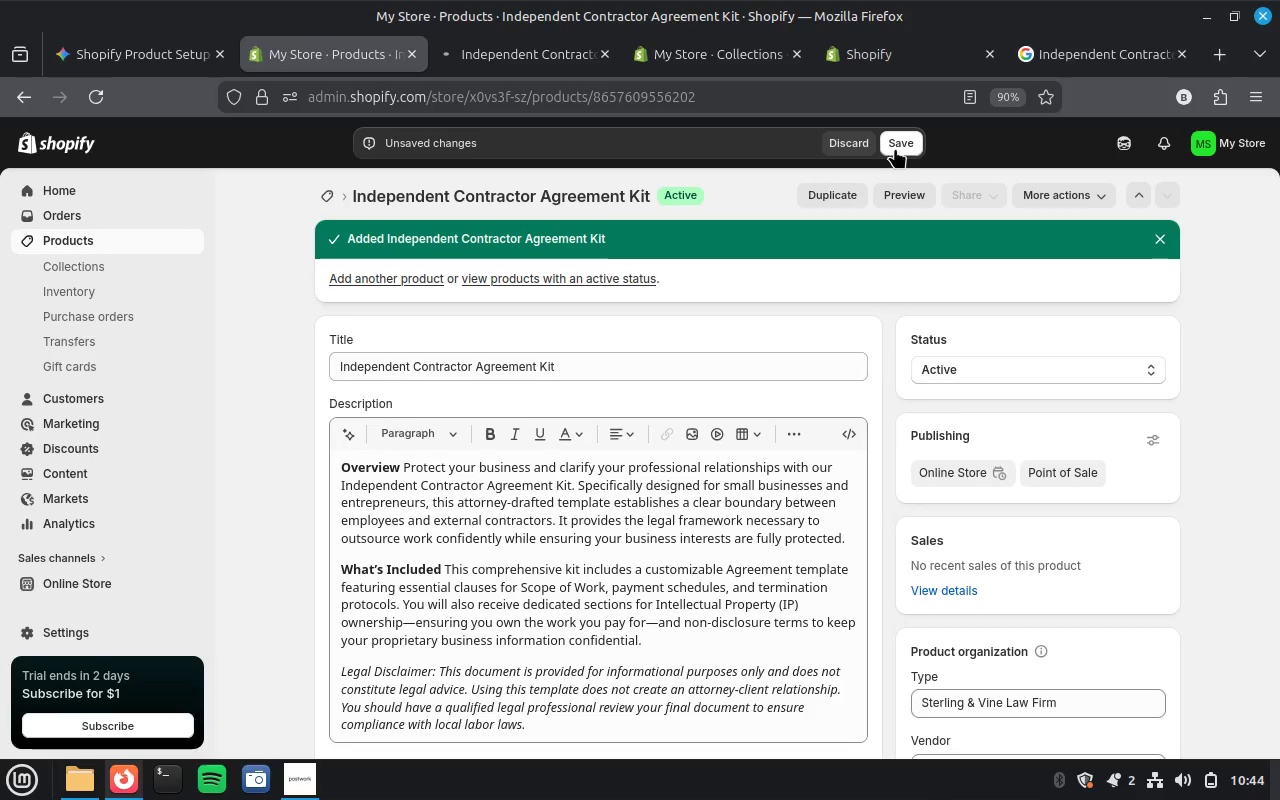 
left_click([896, 147])
 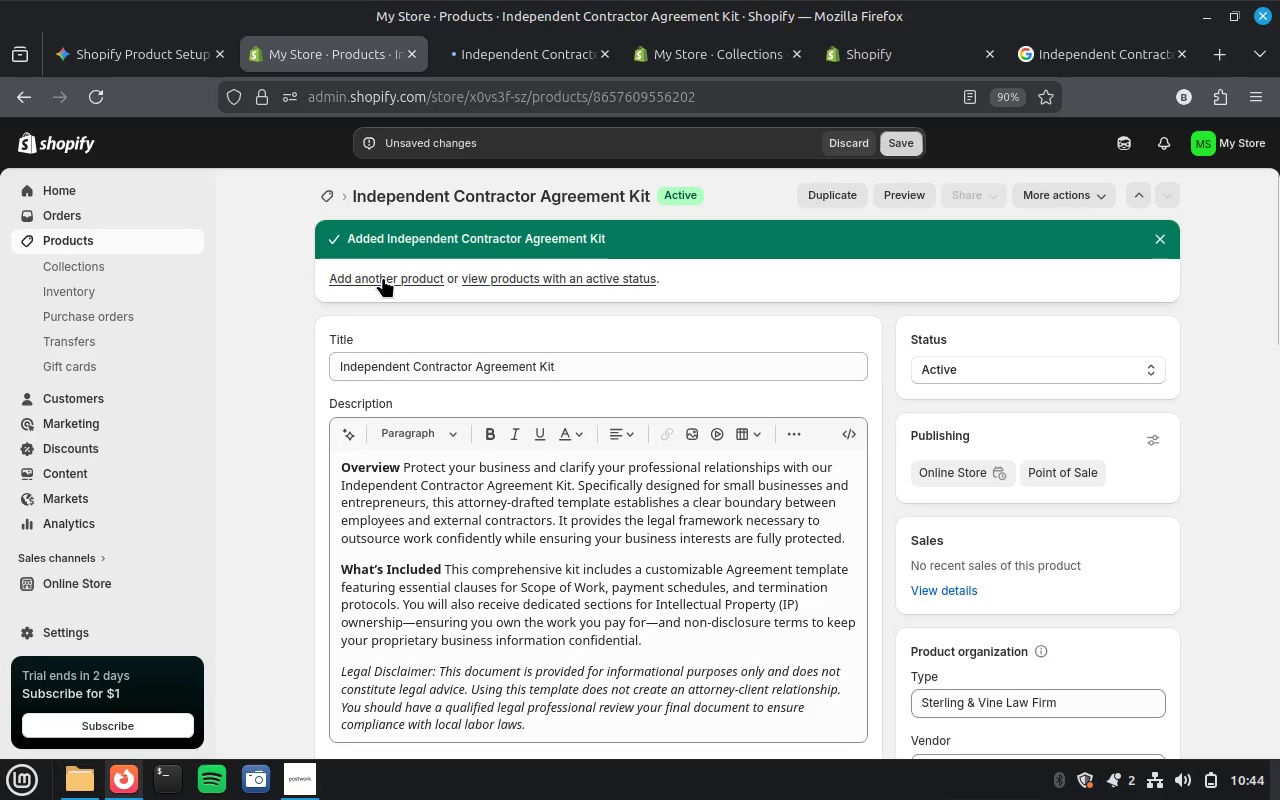 
right_click([383, 277])
 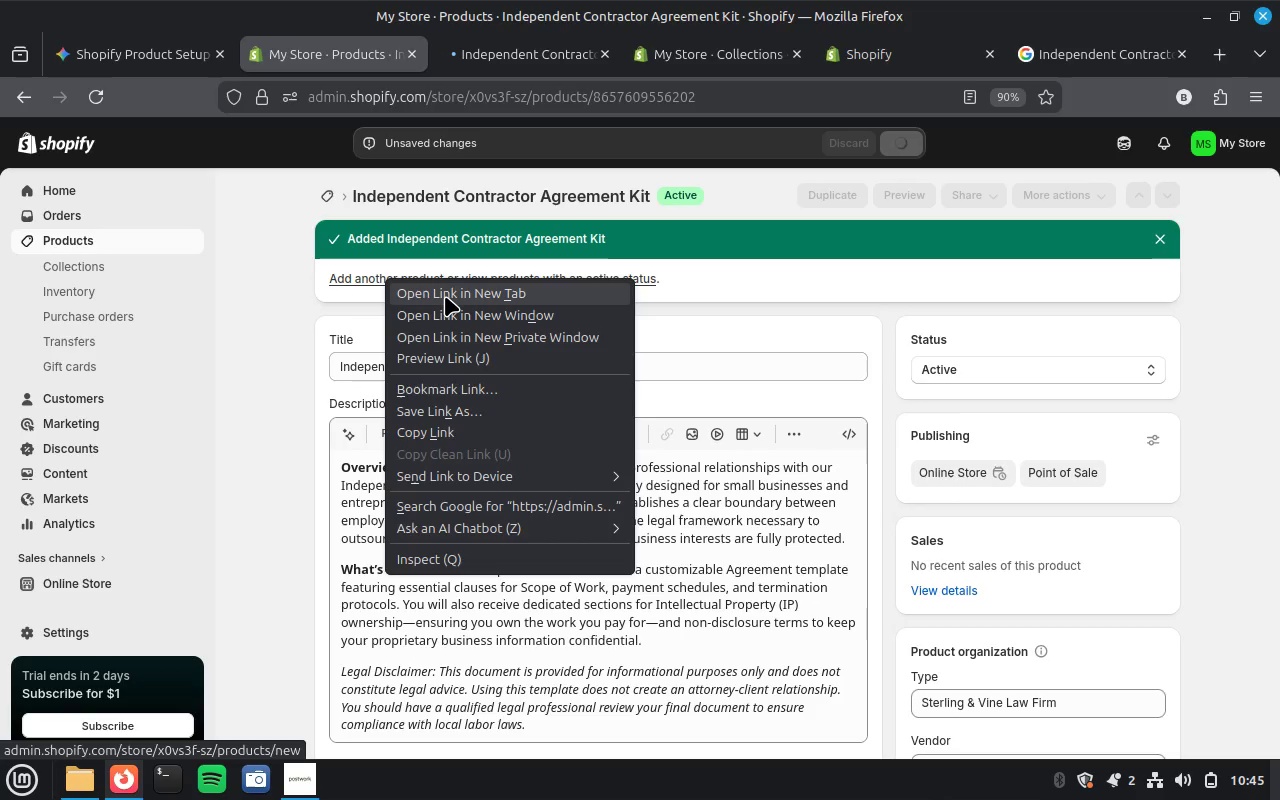 
wait(7.85)
 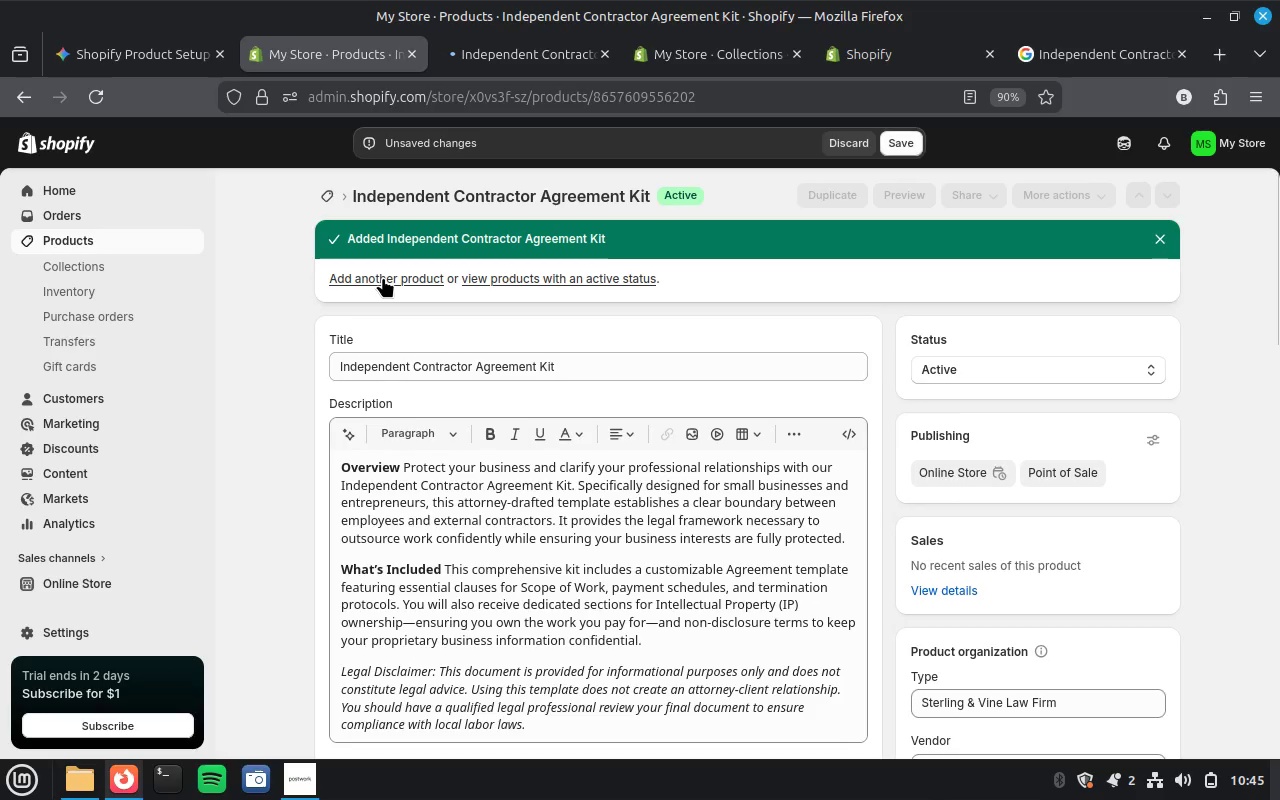 
left_click([445, 296])
 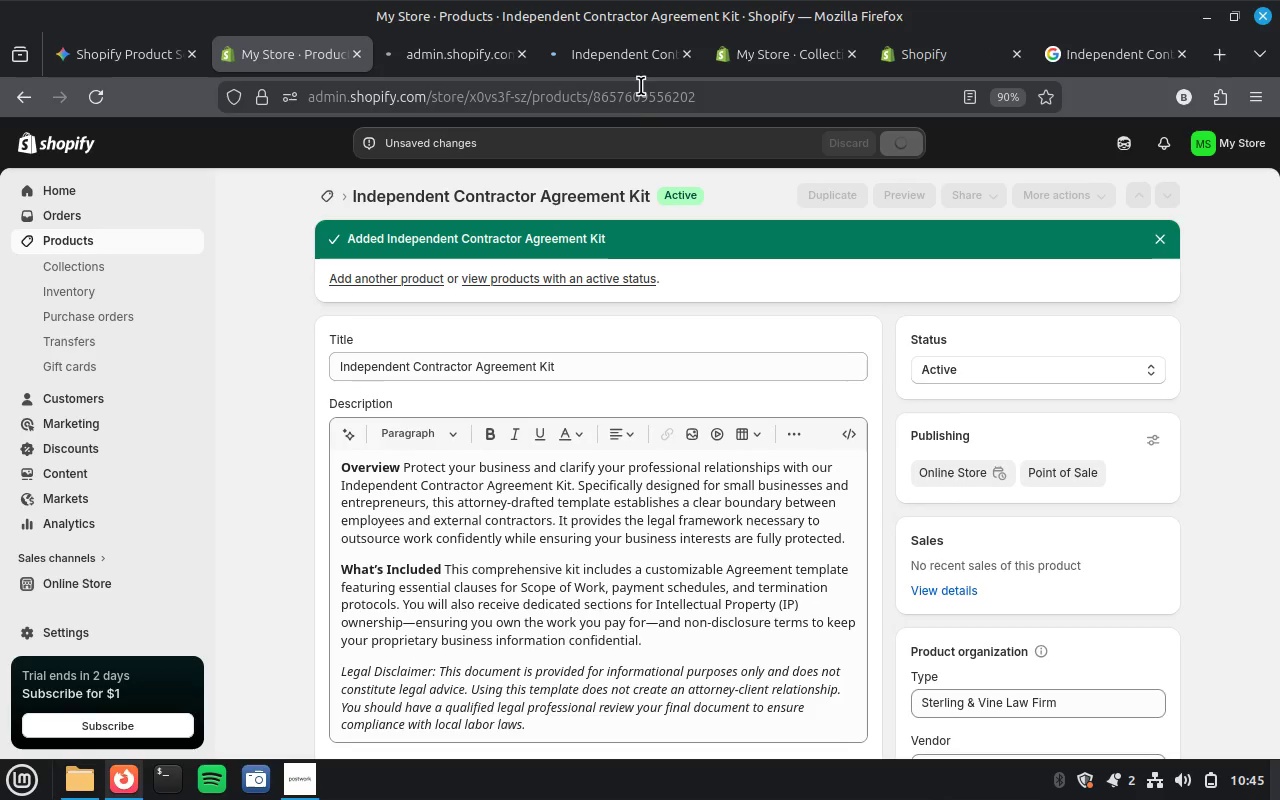 
left_click([639, 54])
 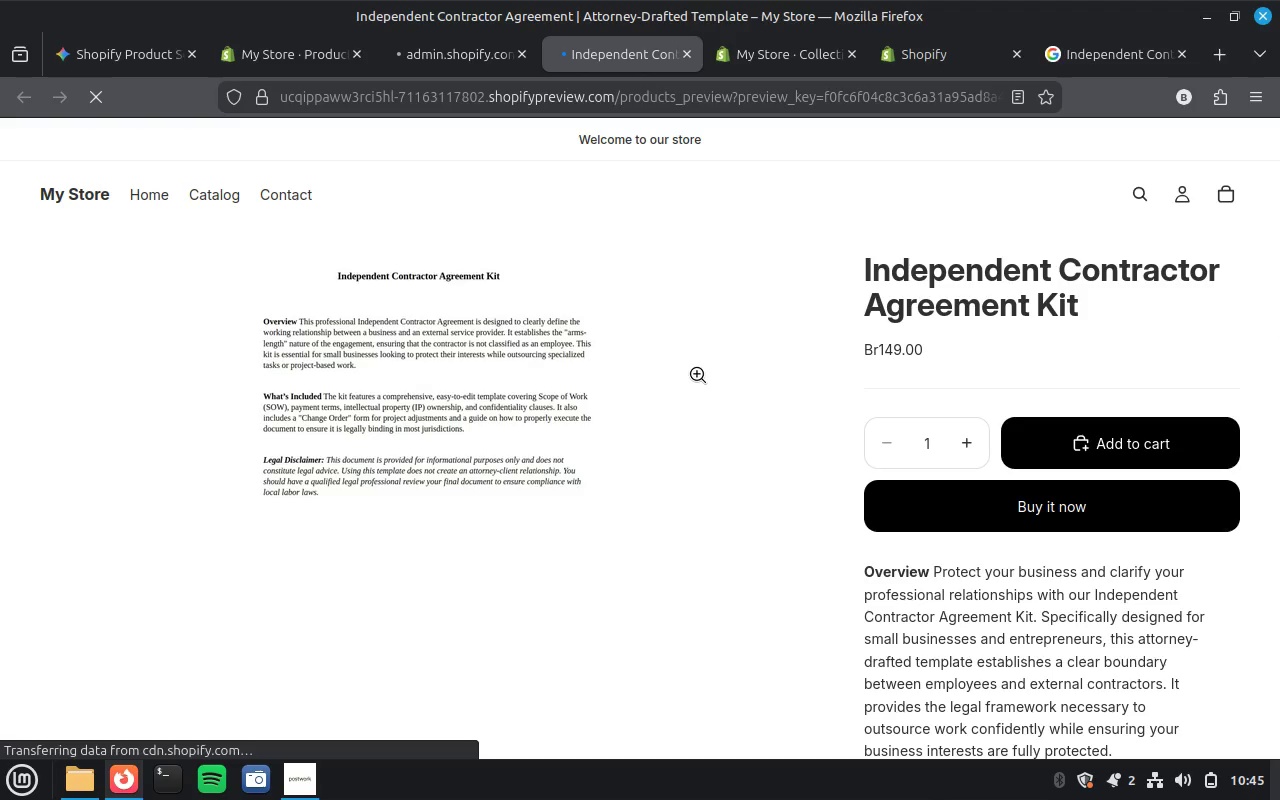 
wait(6.84)
 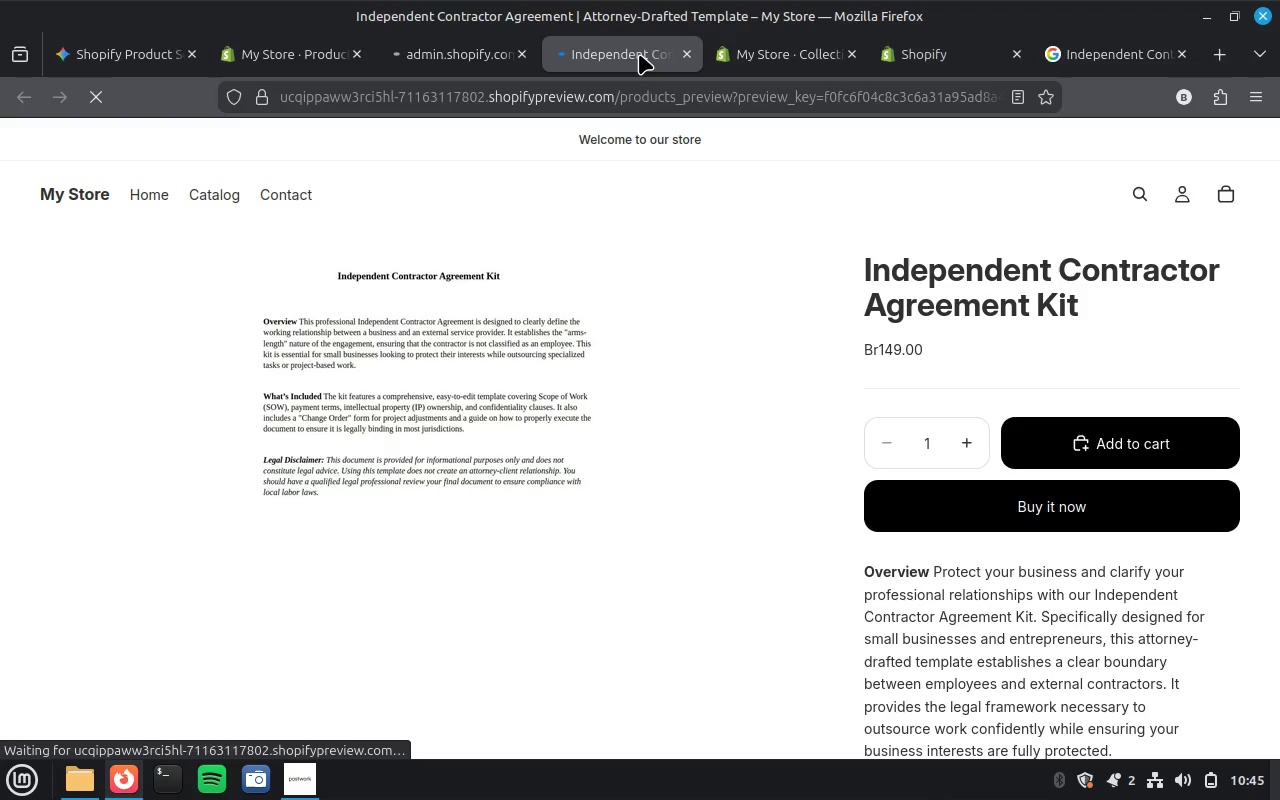 
scroll: coordinate [696, 373], scroll_direction: down, amount: 3.0
 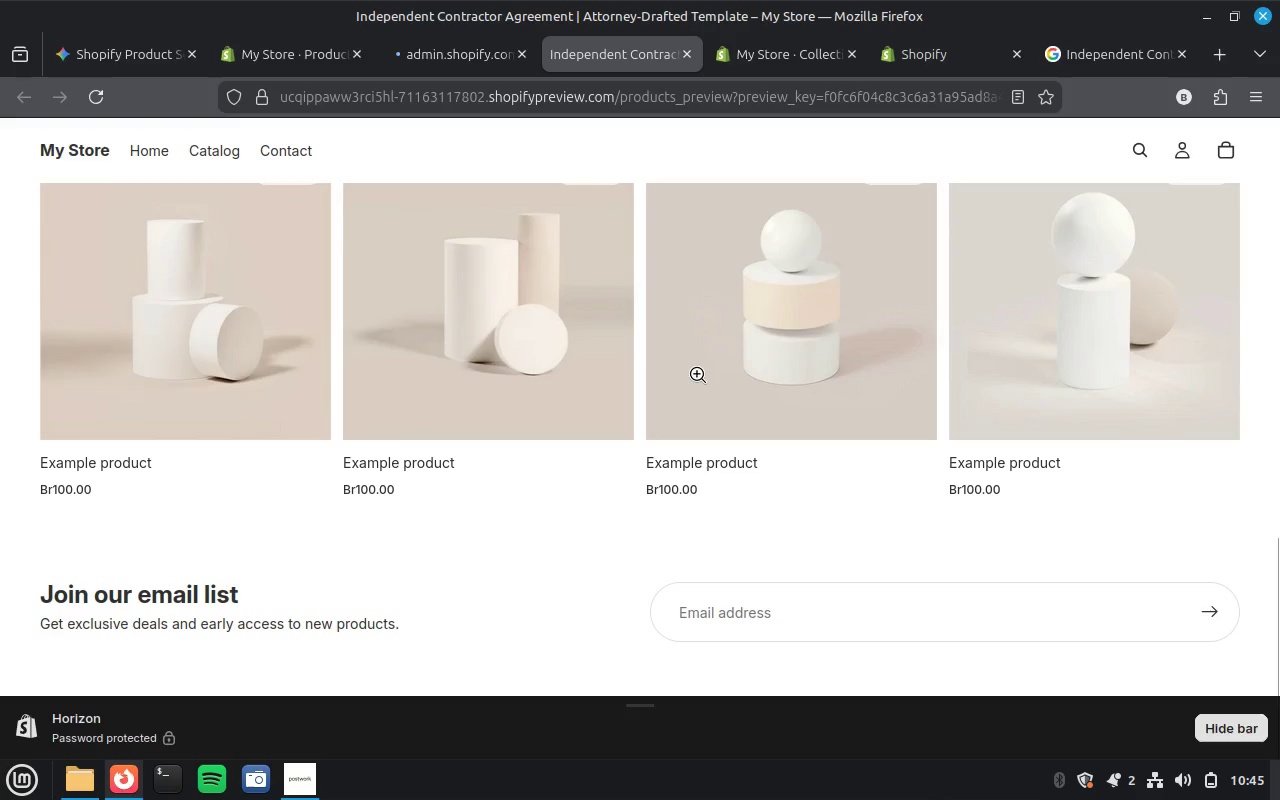 
scroll: coordinate [696, 373], scroll_direction: up, amount: 3.0
 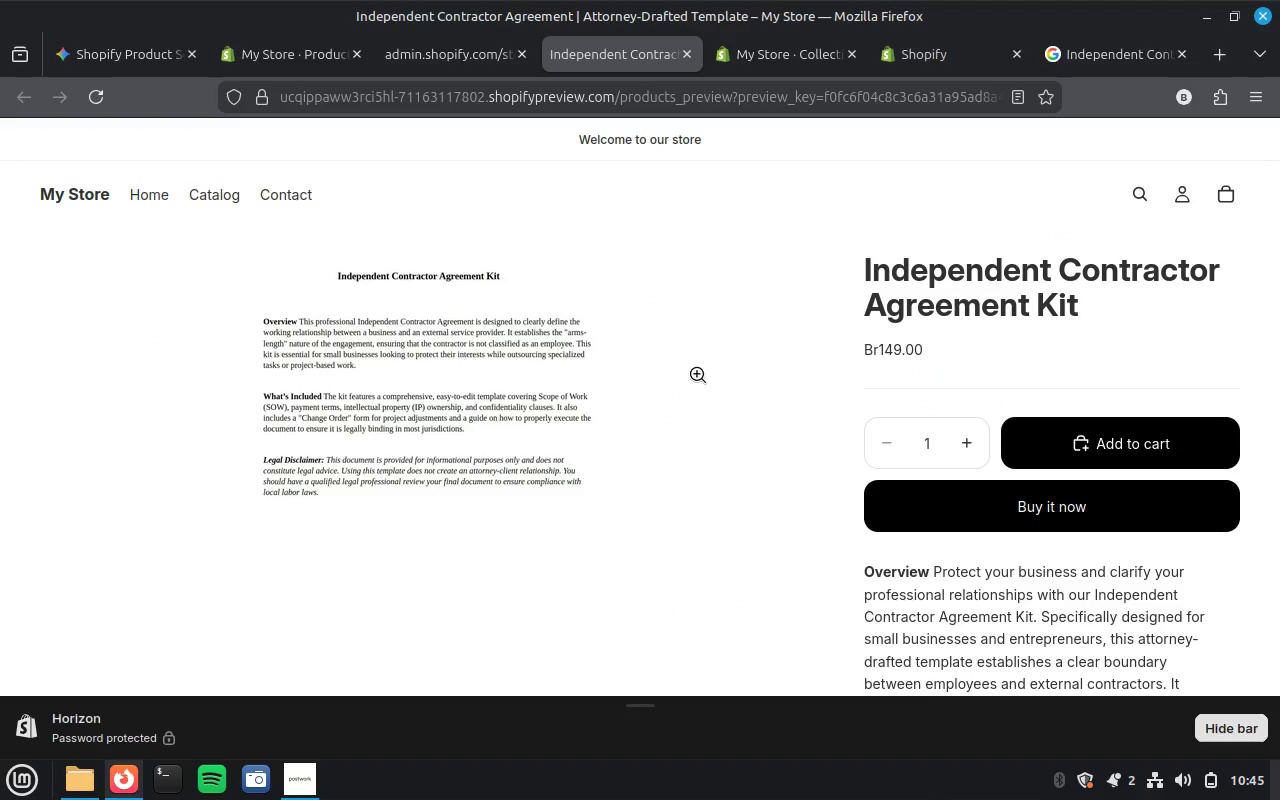 
wait(11.82)
 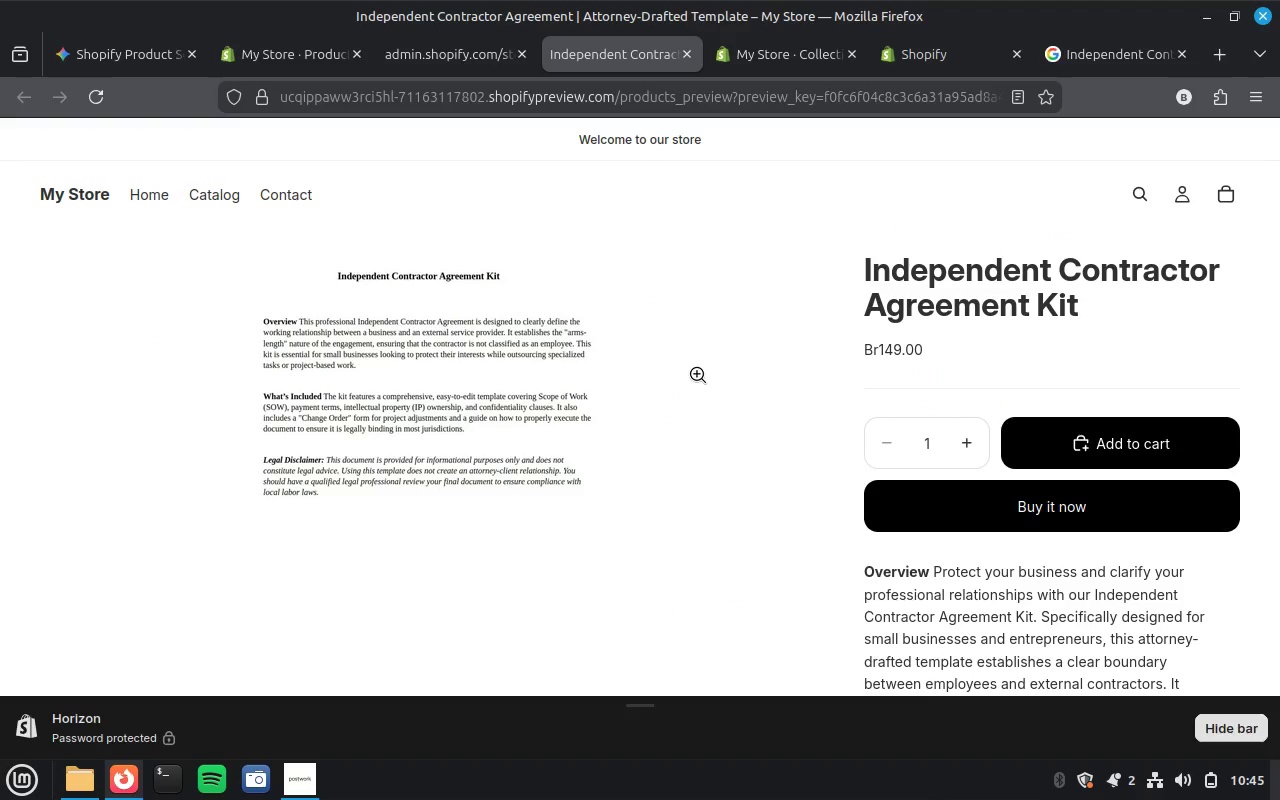 
left_click([1259, 99])
 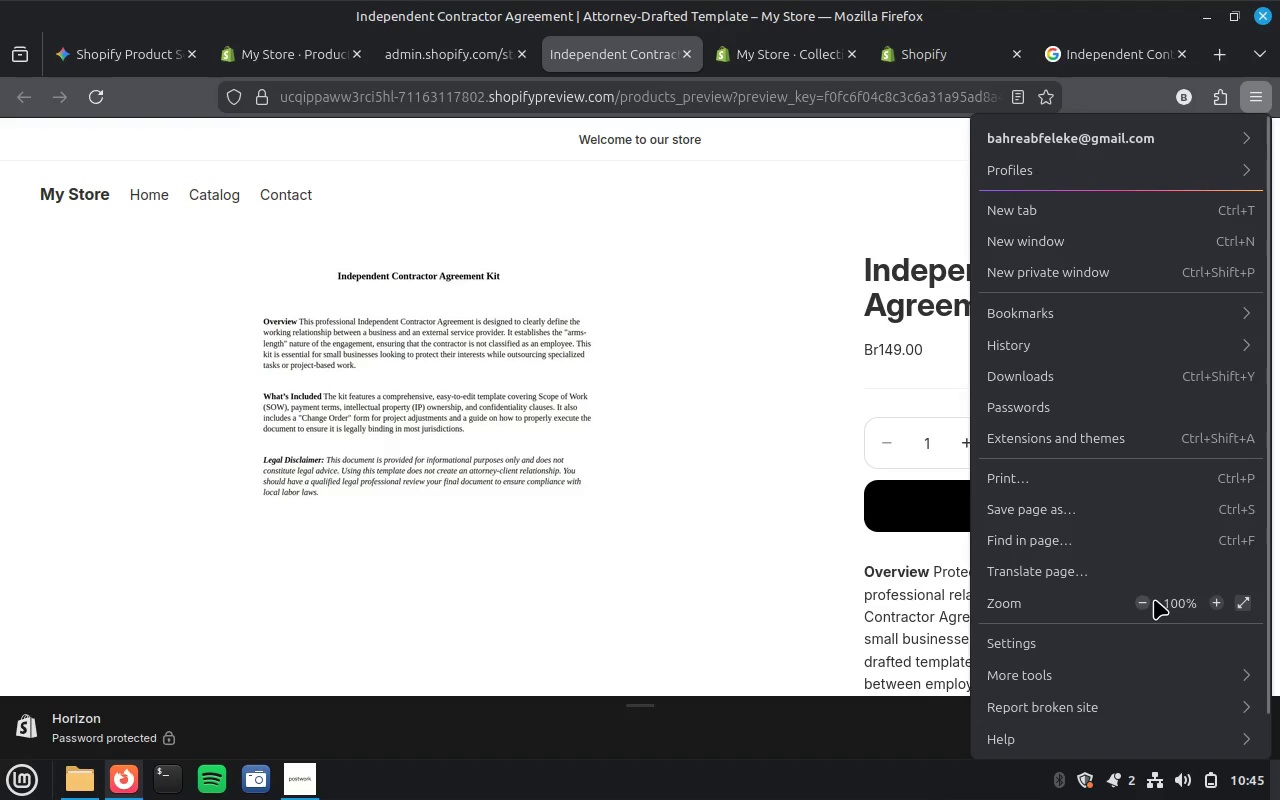 
left_click([1152, 599])
 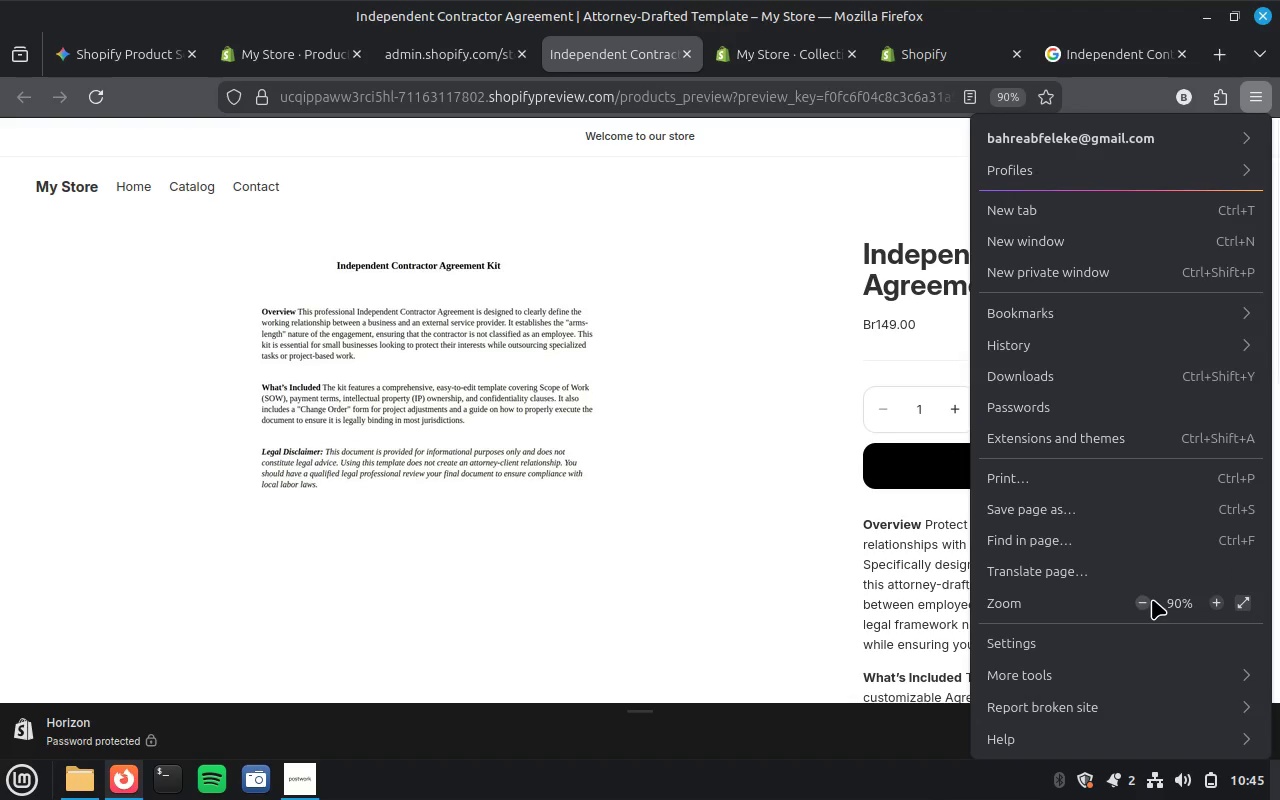 
left_click([1145, 602])
 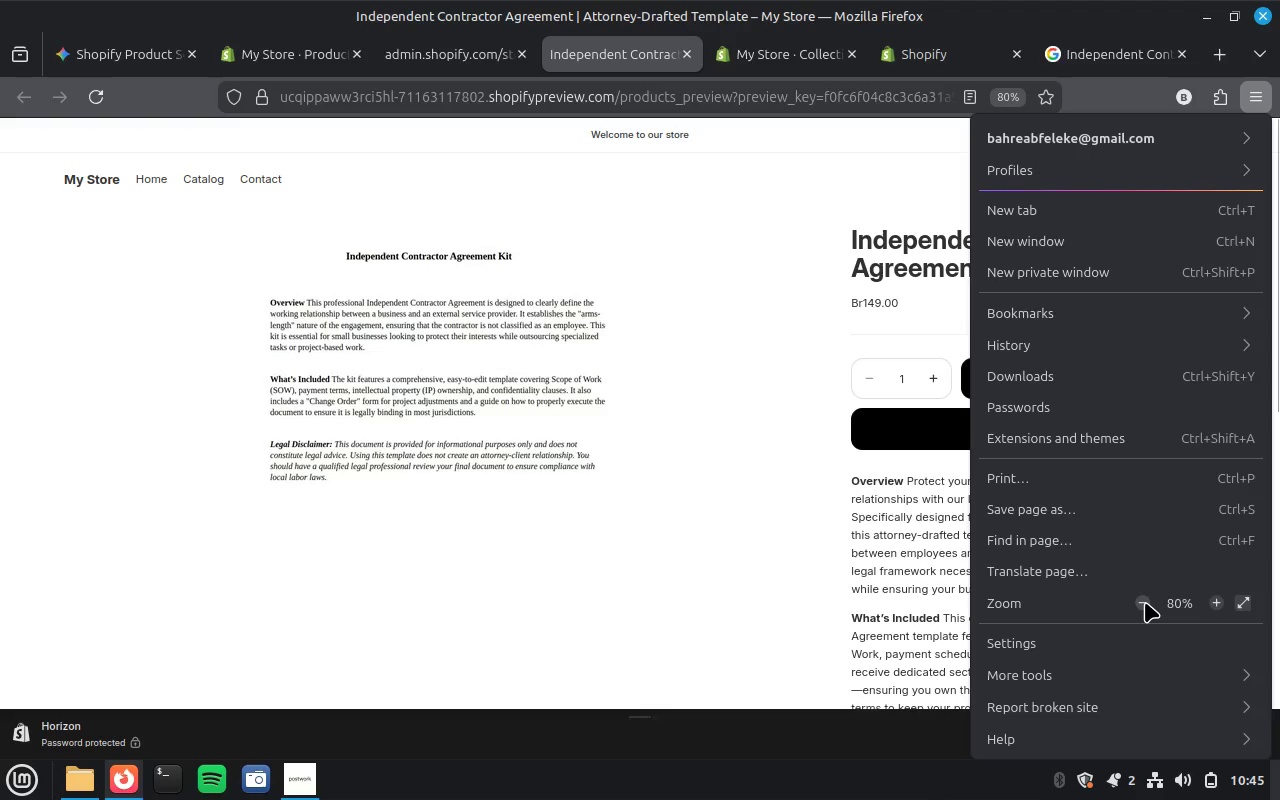 
left_click([1145, 602])
 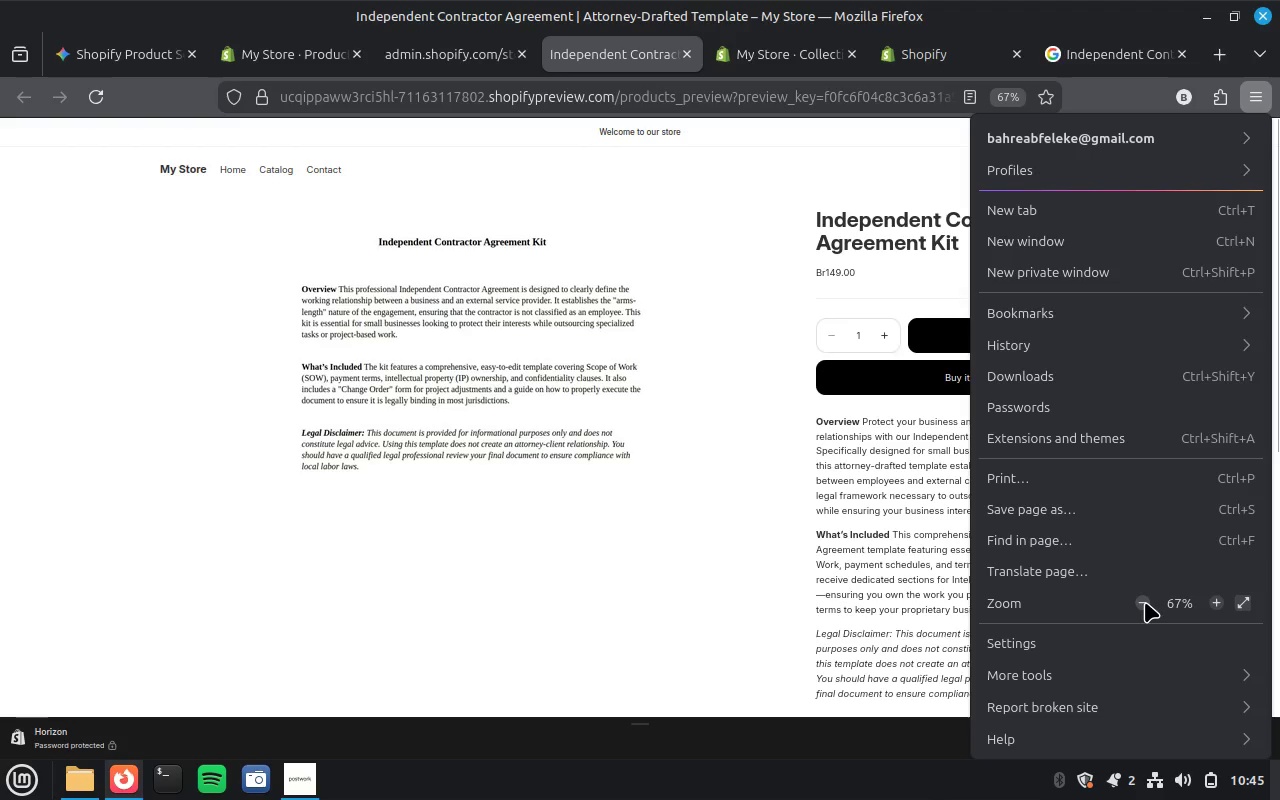 
left_click([1145, 602])
 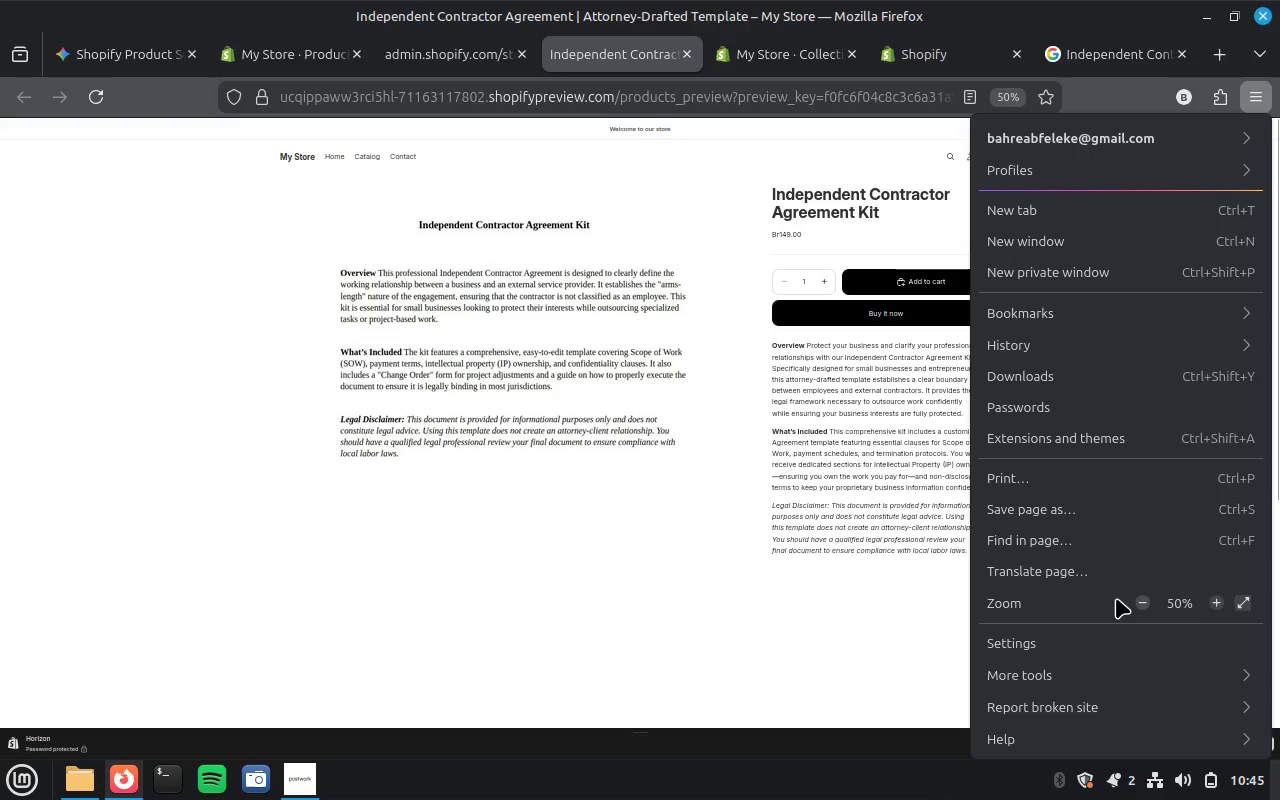 
left_click([854, 653])
 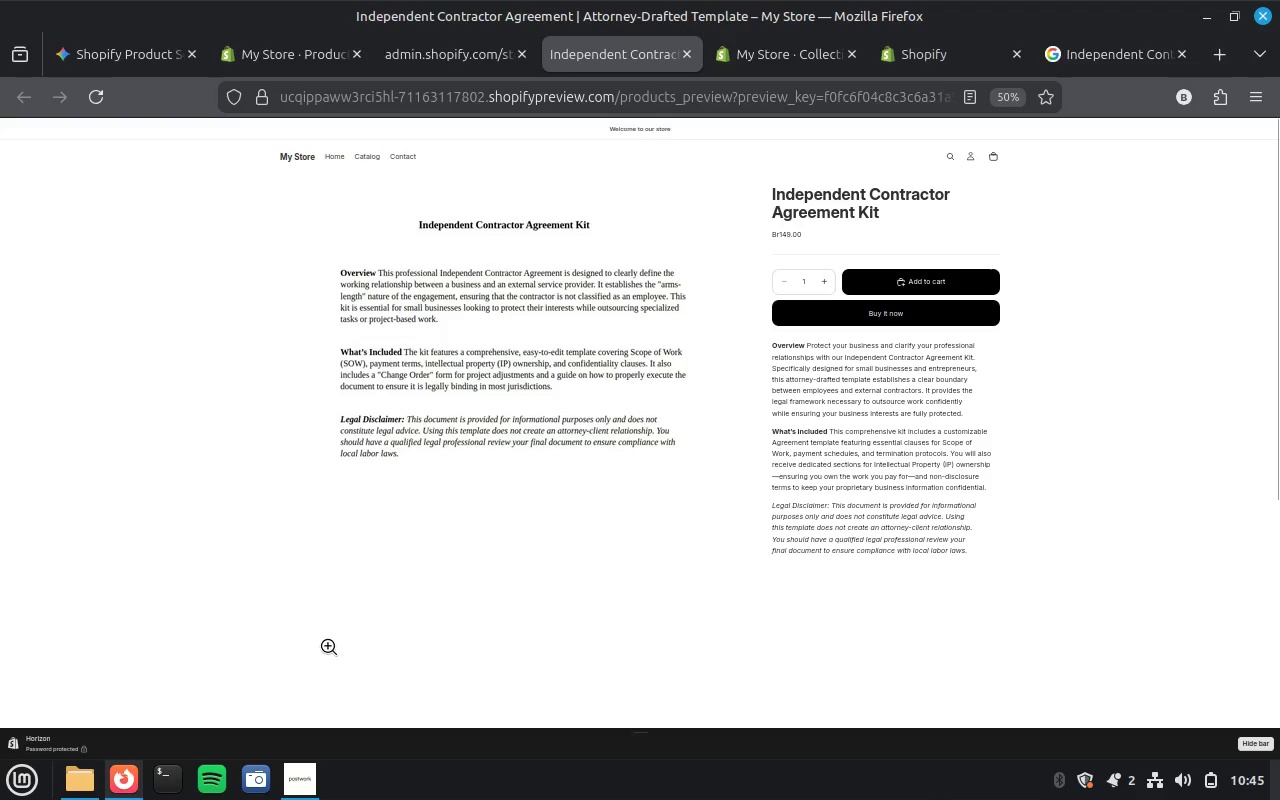 
left_click([252, 782])
 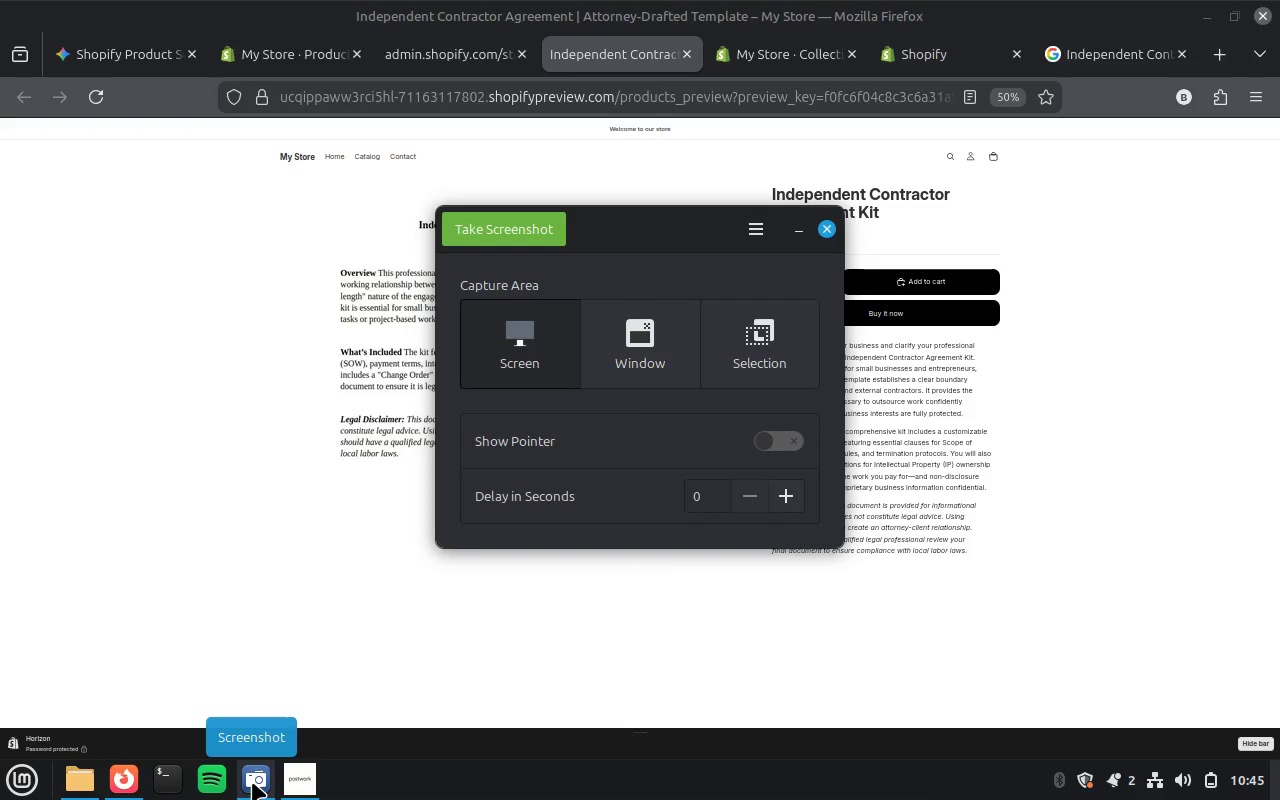 
left_click([676, 348])
 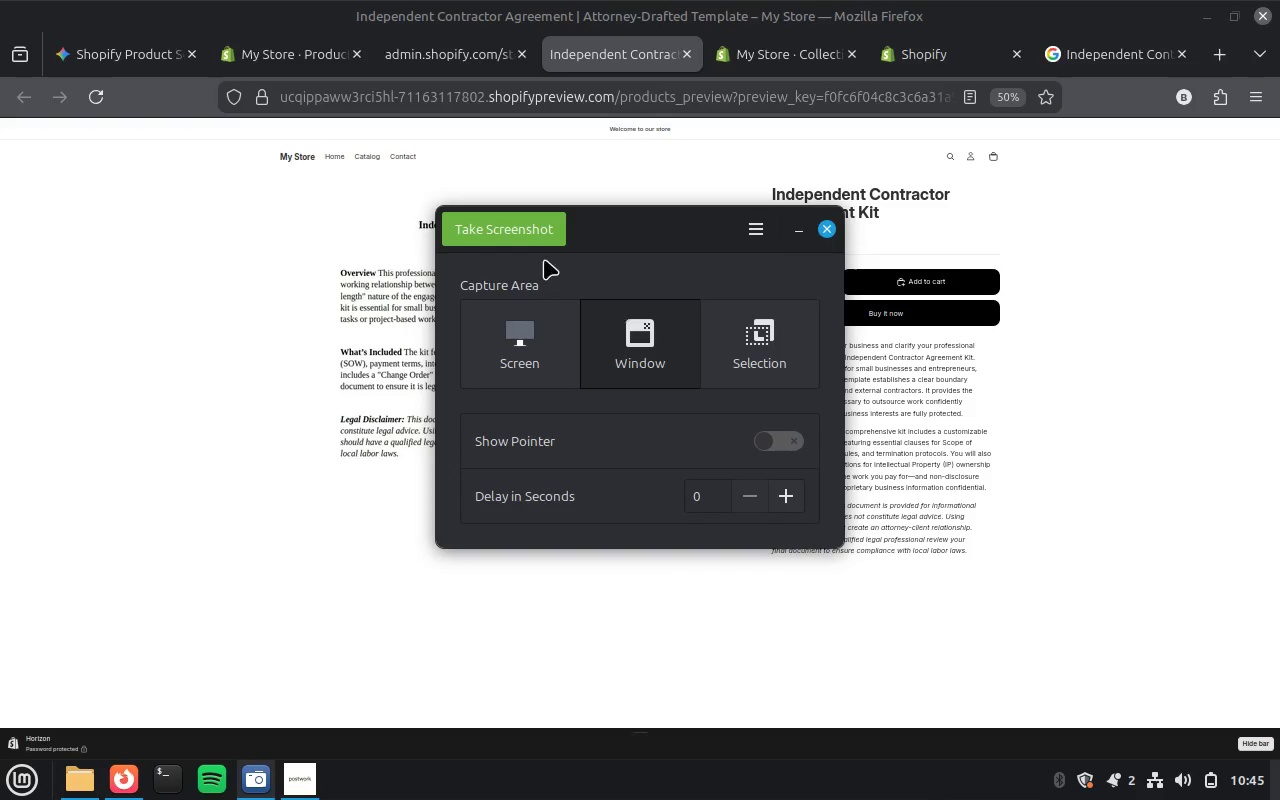 
left_click([522, 214])
 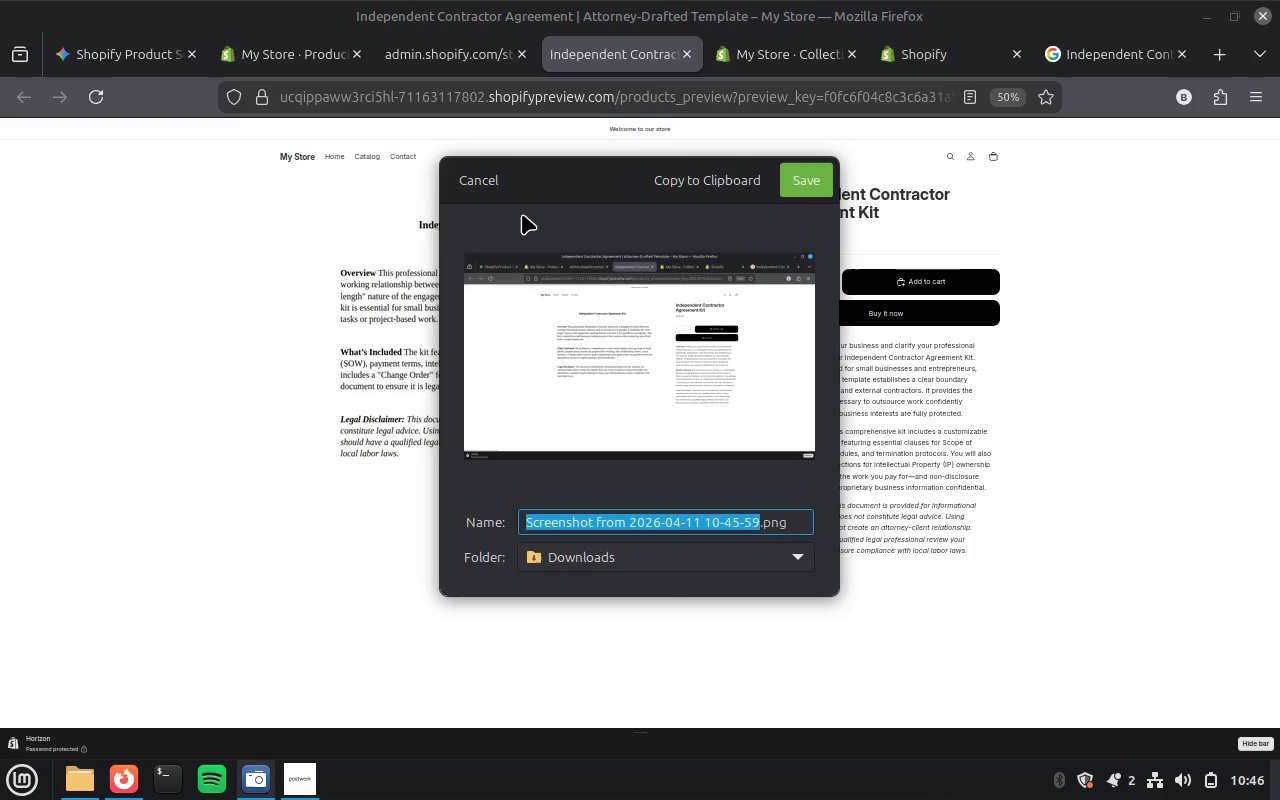 
wait(5.03)
 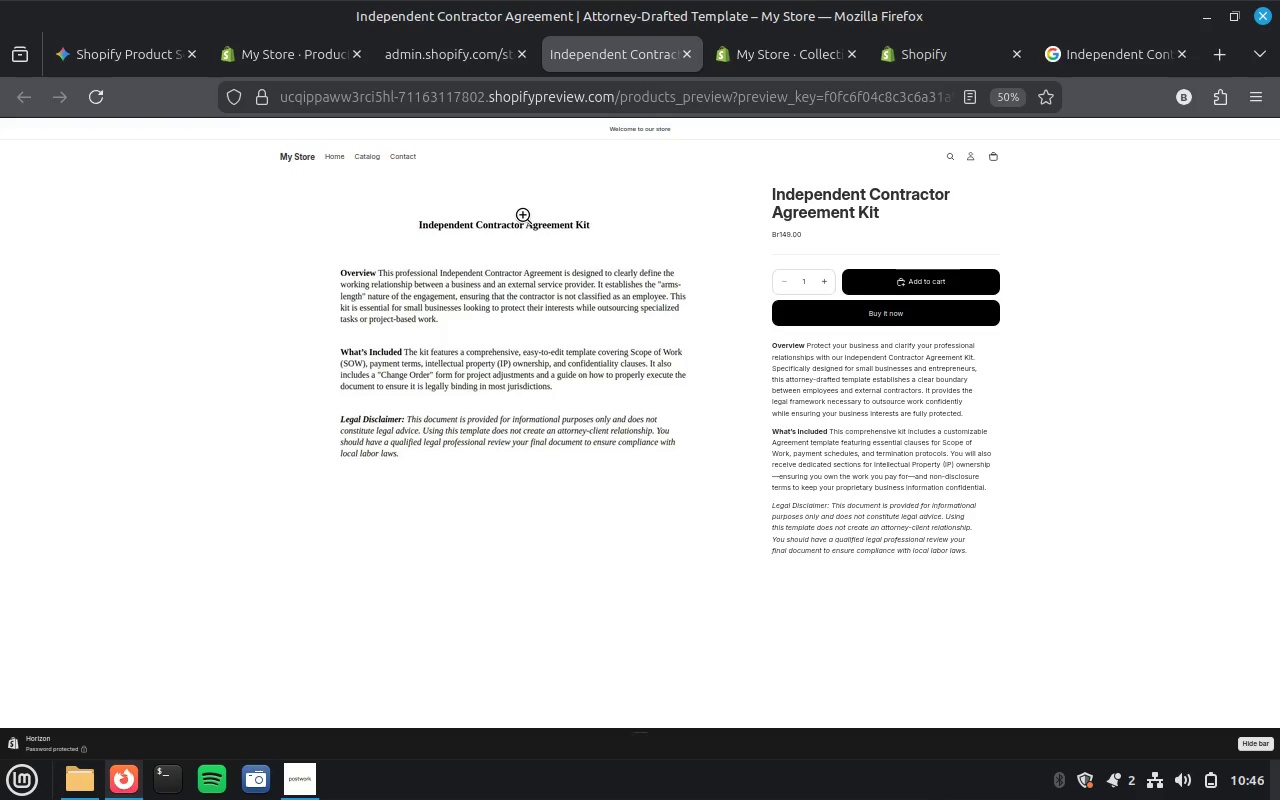 
type(f1)
 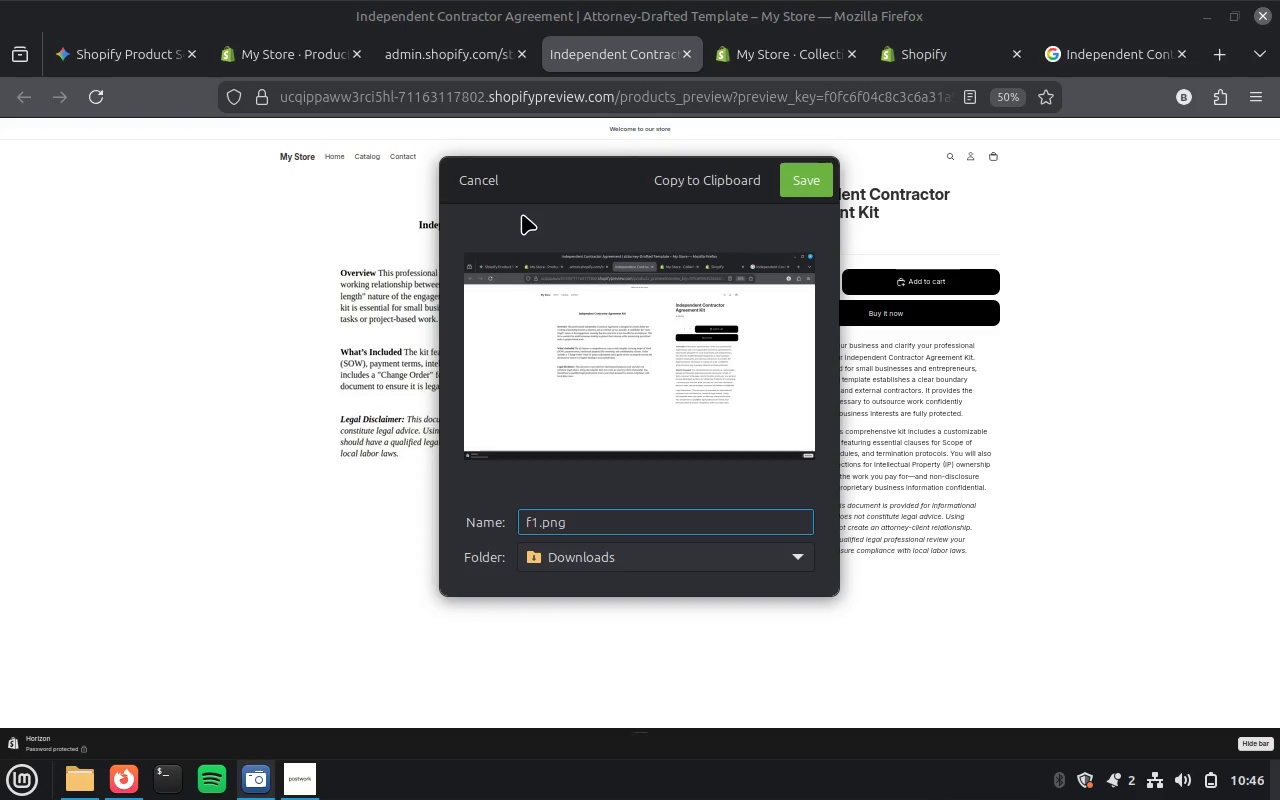 
wait(7.99)
 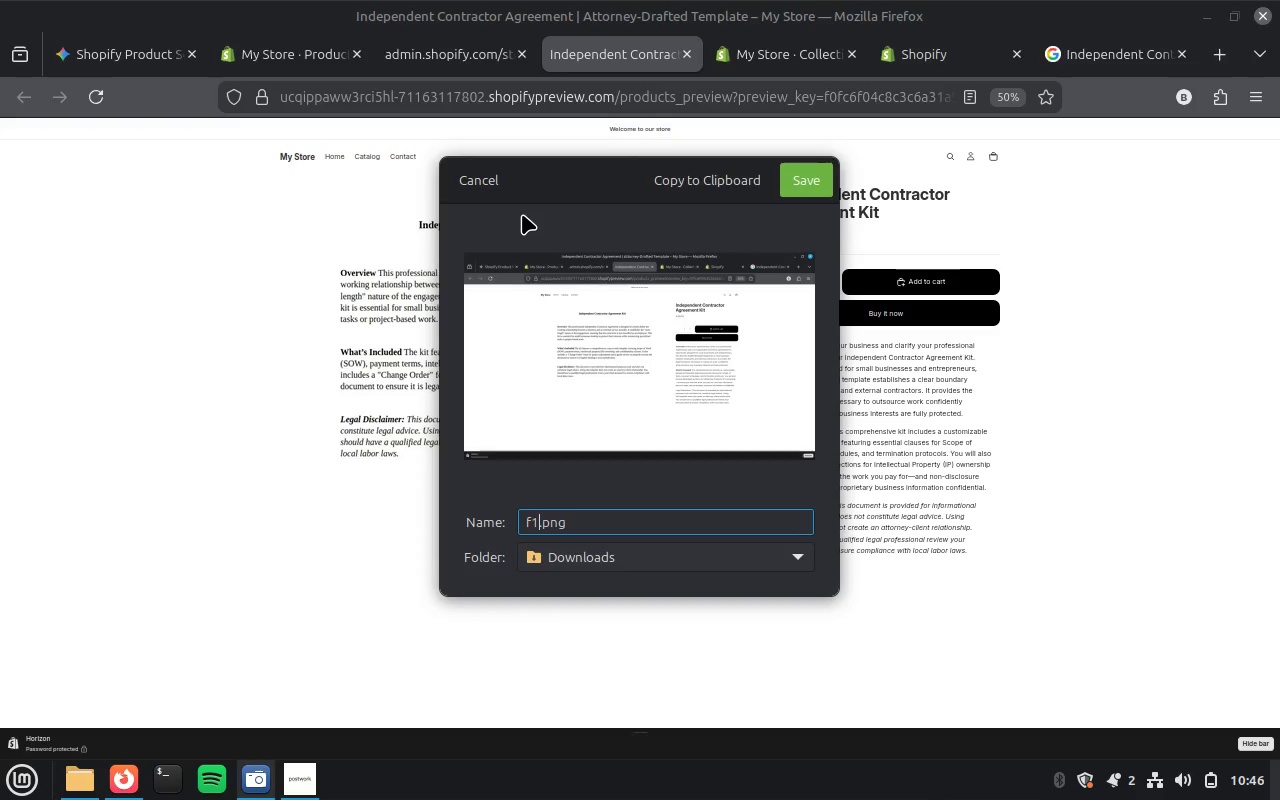 
key(Enter)
 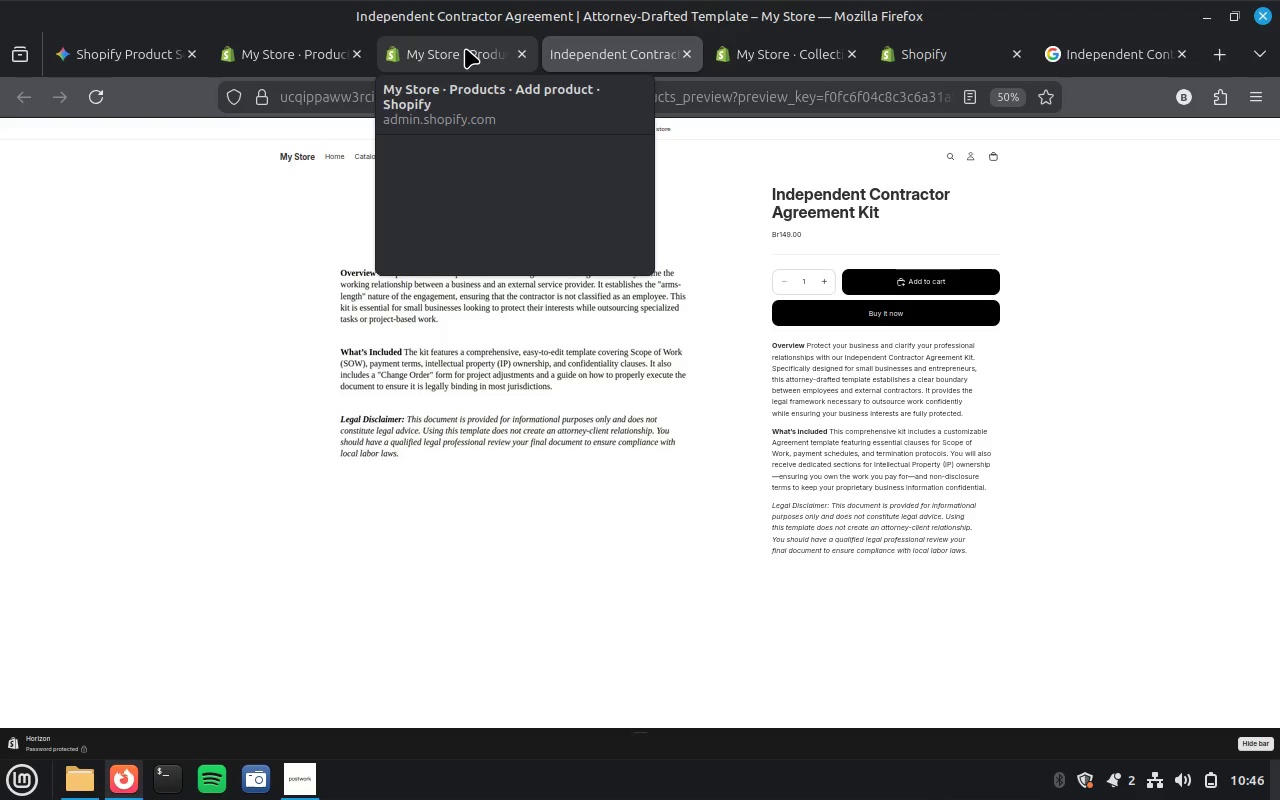 
wait(16.09)
 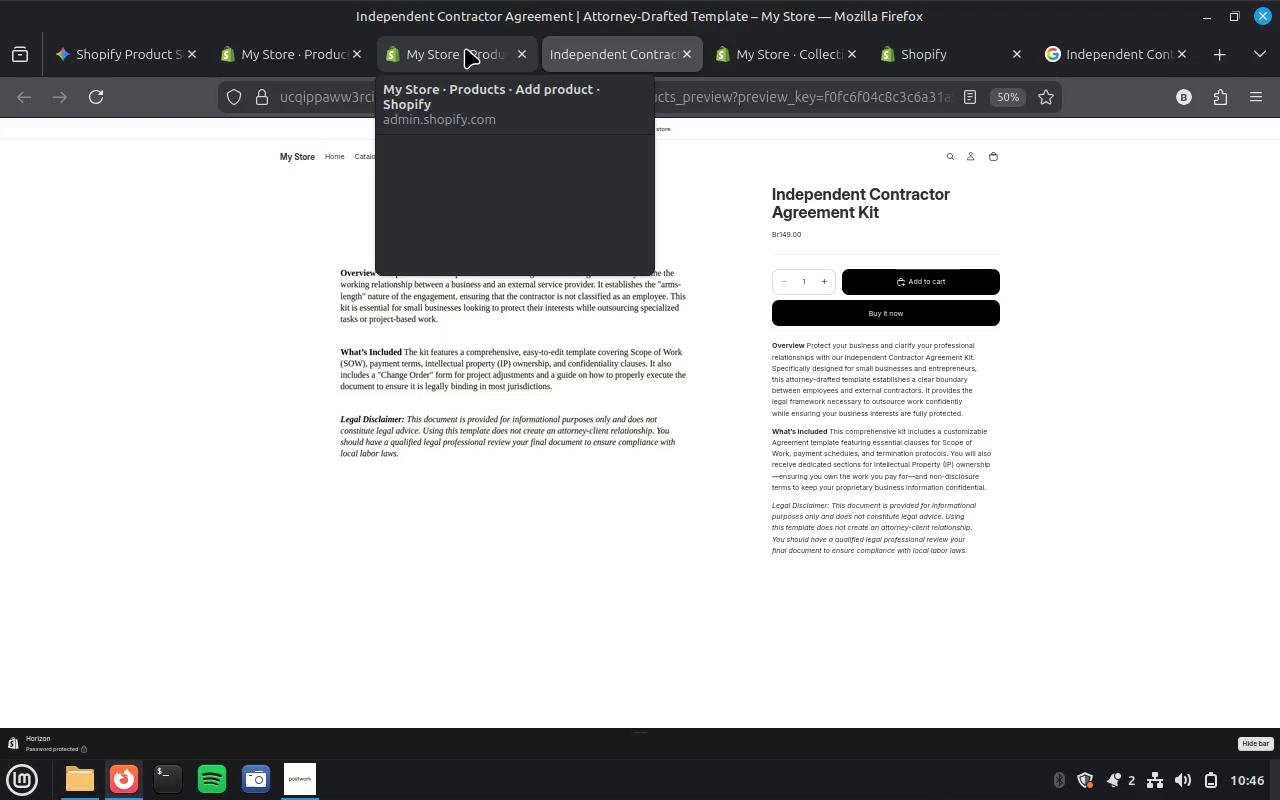 
left_click([465, 48])
 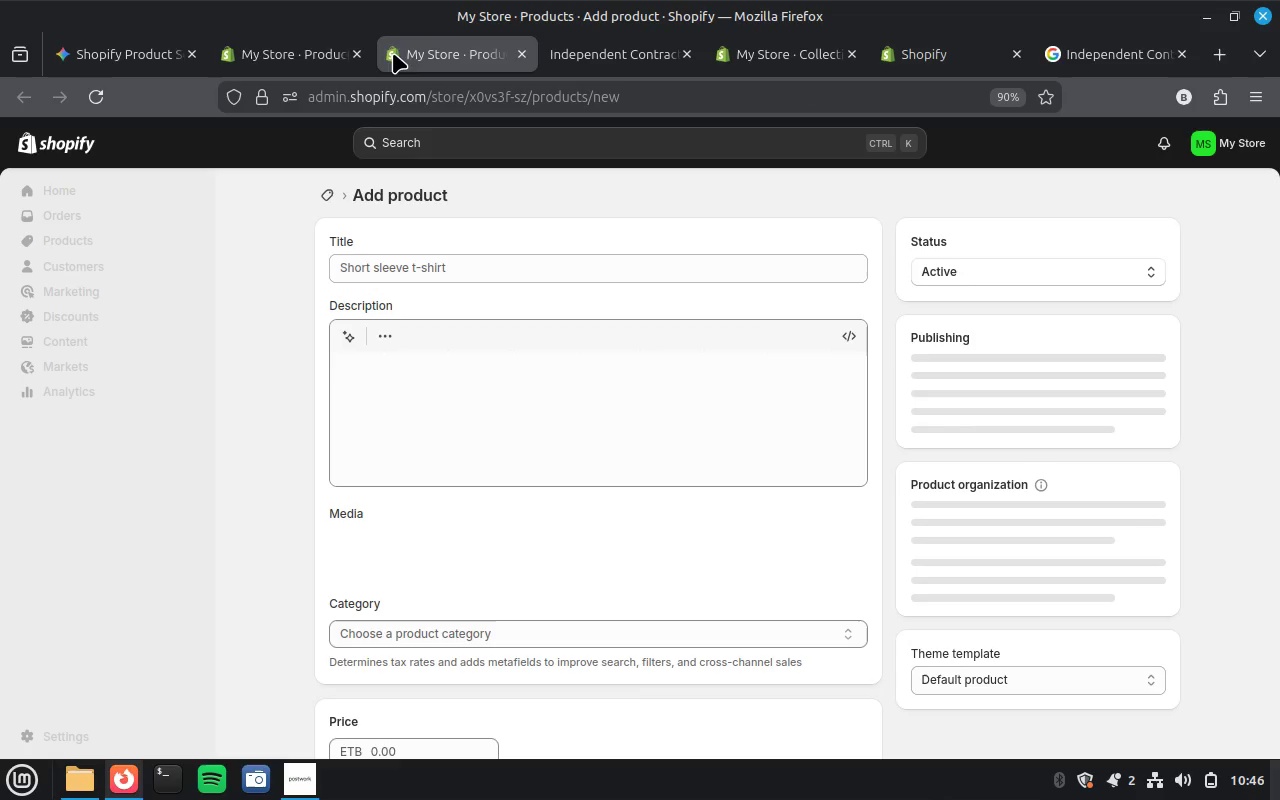 
left_click([300, 47])
 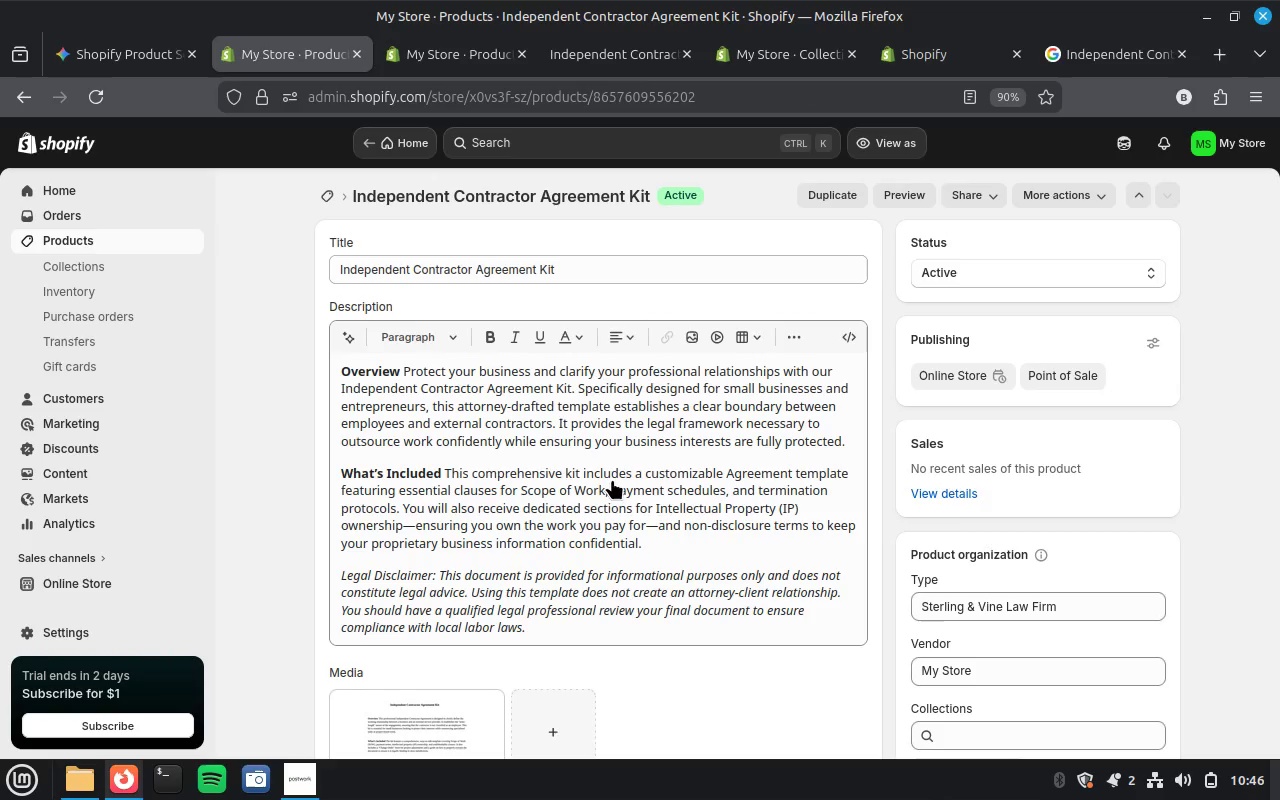 
scroll: coordinate [612, 479], scroll_direction: down, amount: 4.0
 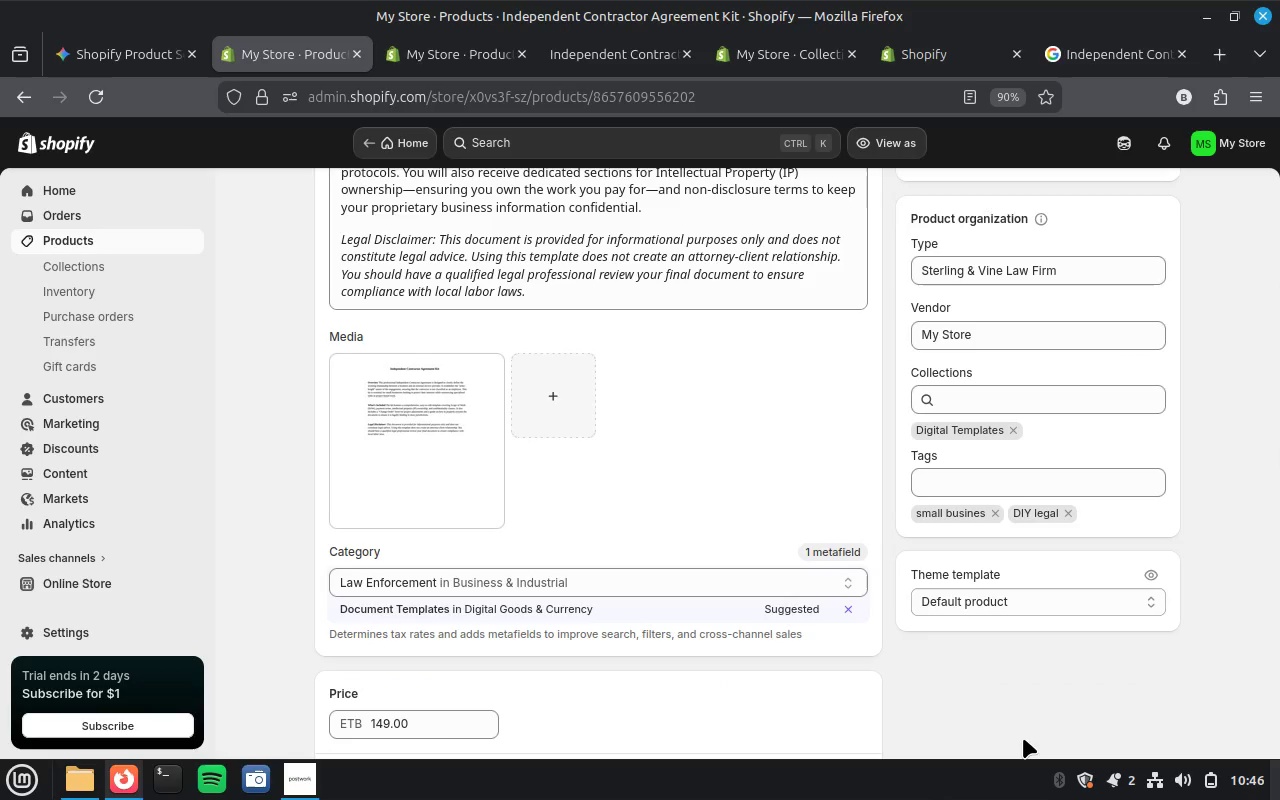 
wait(12.09)
 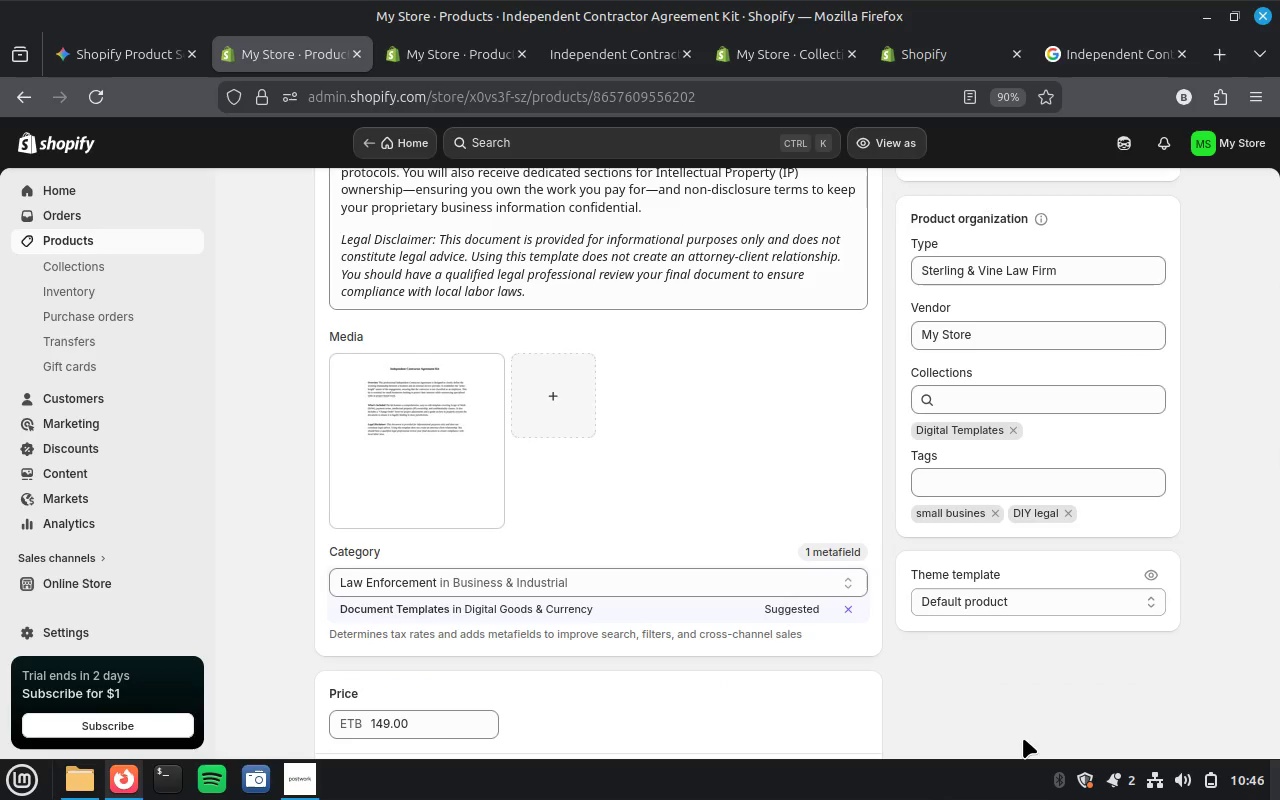 
scroll: coordinate [1128, 663], scroll_direction: down, amount: 12.0
 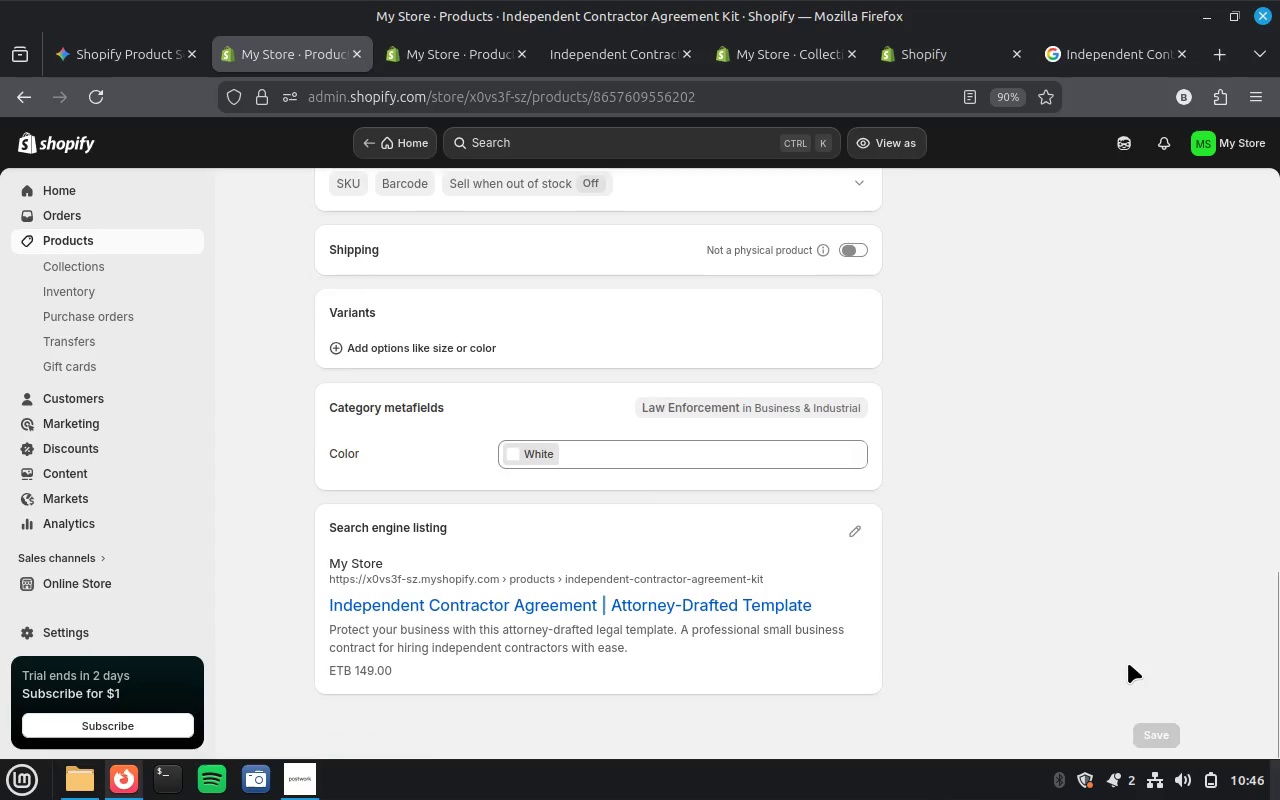 
scroll: coordinate [1245, 562], scroll_direction: up, amount: 18.0
 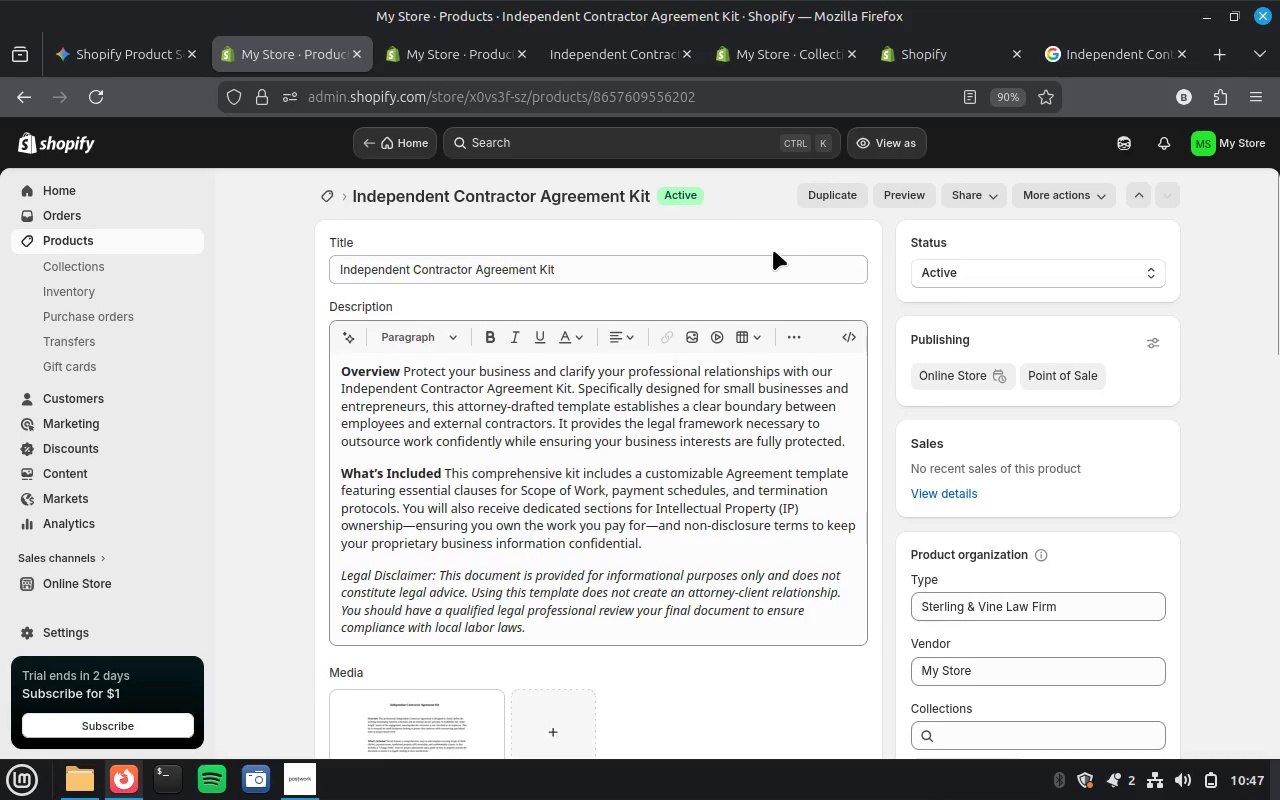 
wait(30.1)
 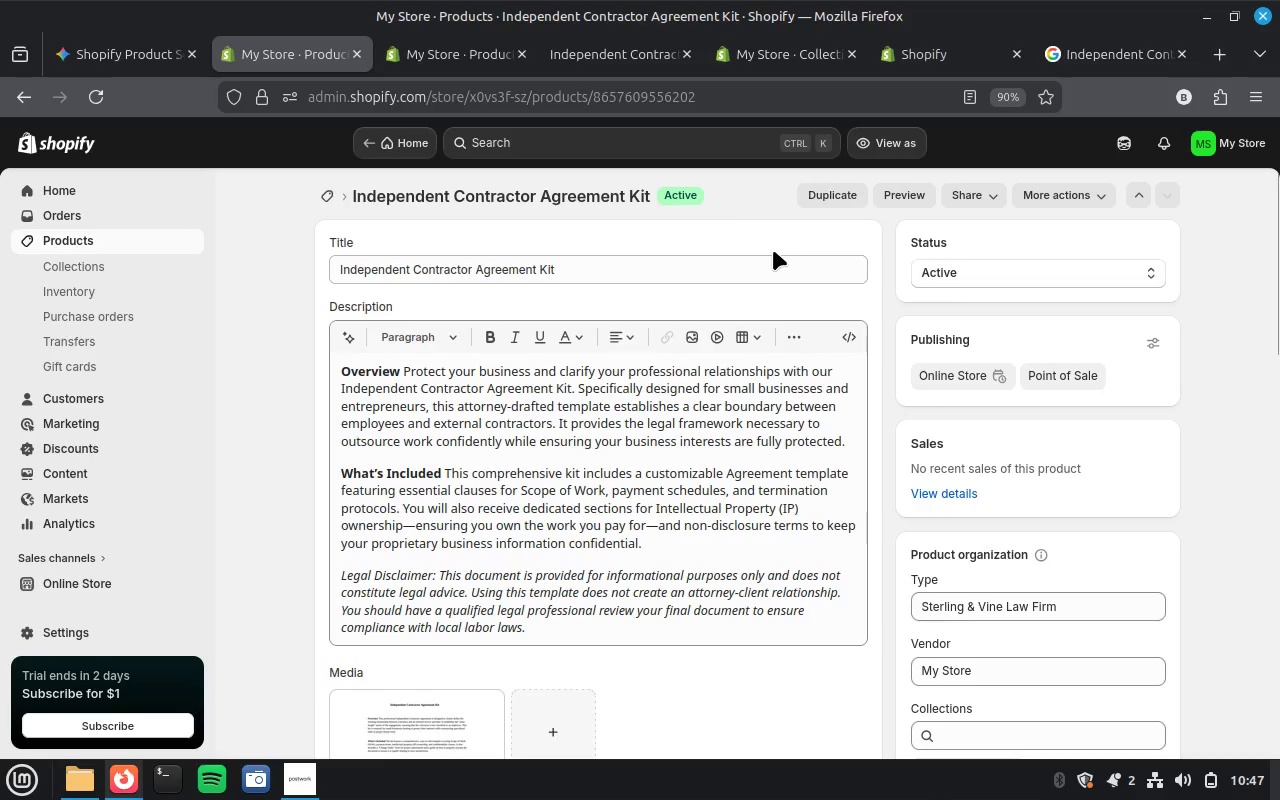 
left_click([292, 799])